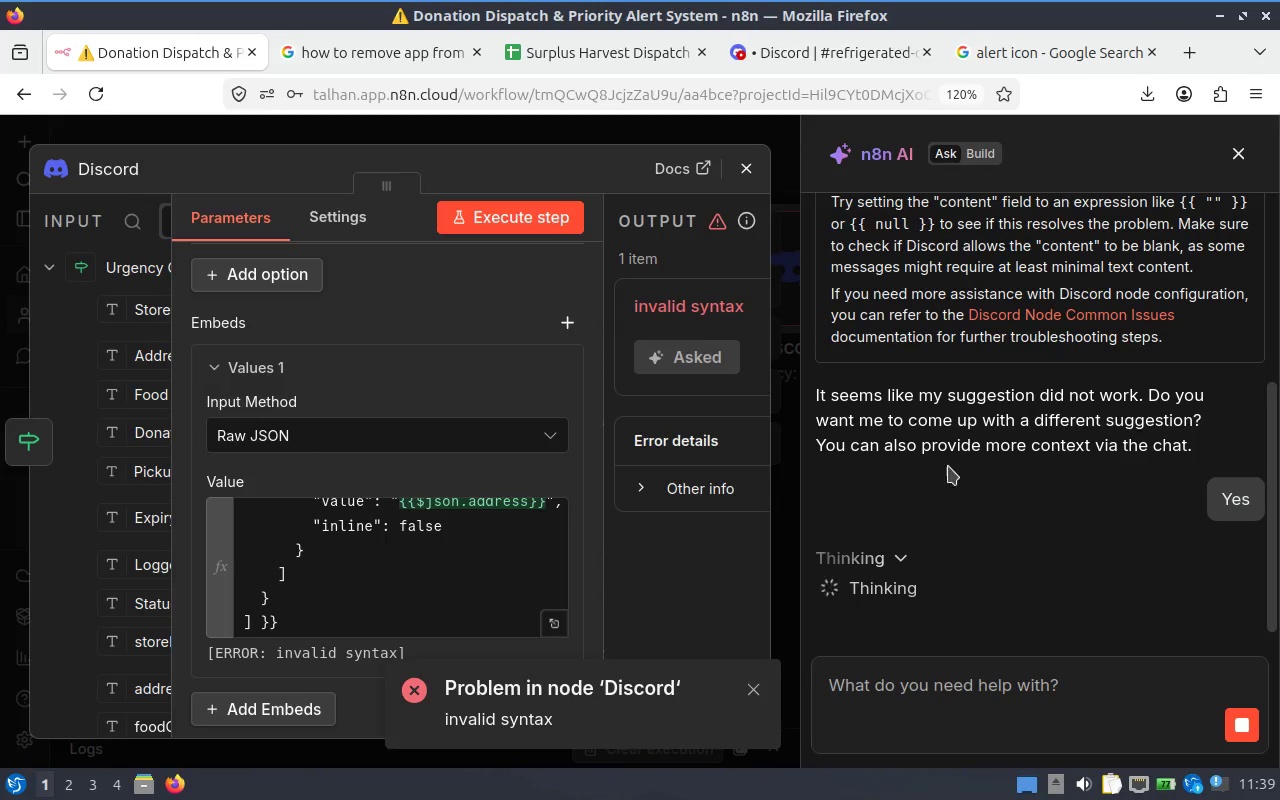 
scroll: coordinate [444, 542], scroll_direction: up, amount: 6.0
 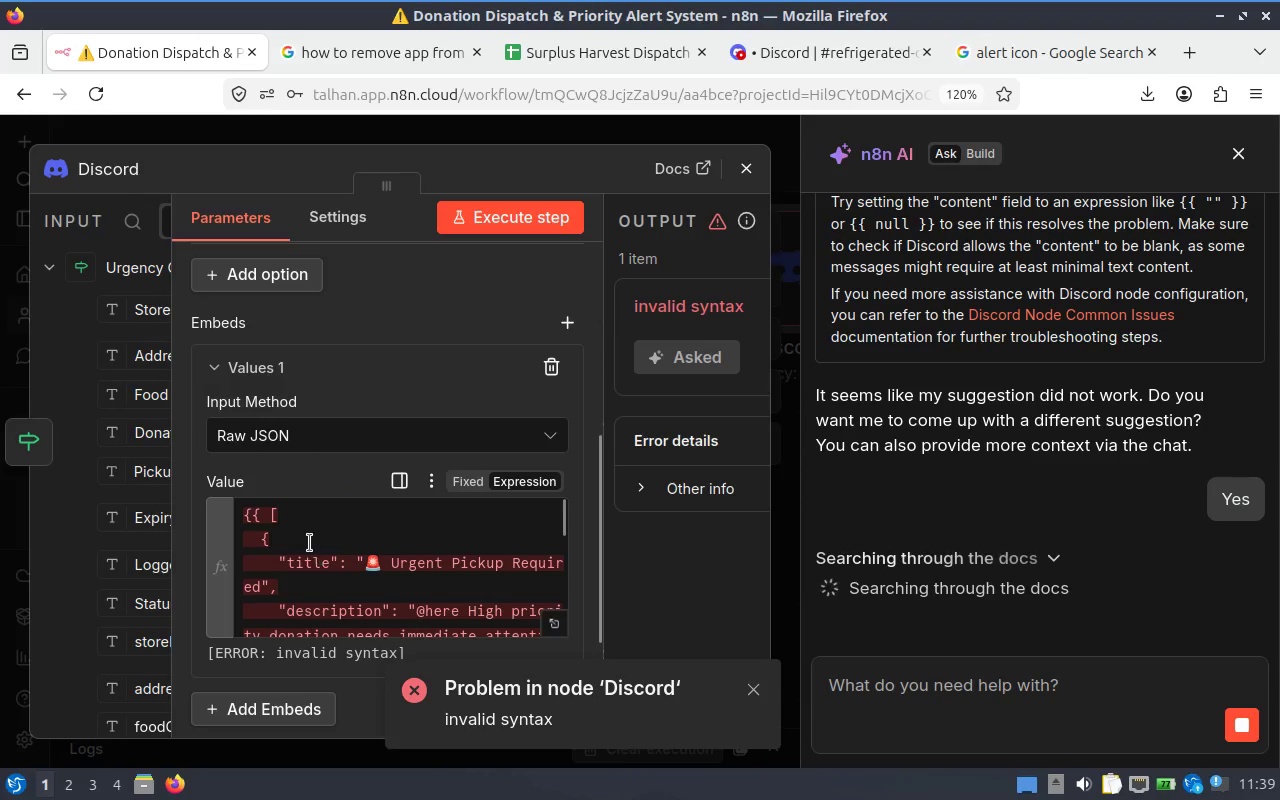 
scroll: coordinate [355, 558], scroll_direction: down, amount: 3.0
 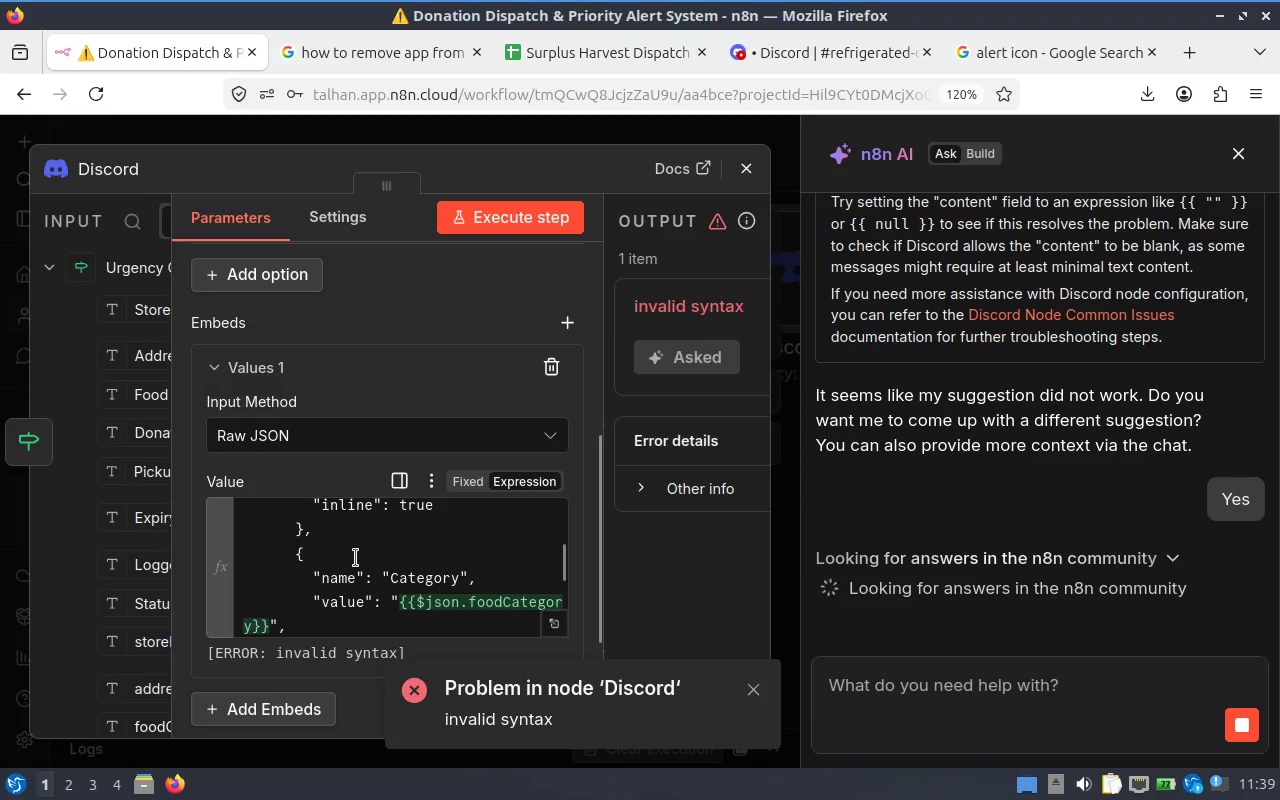 
scroll: coordinate [355, 558], scroll_direction: up, amount: 2.0
 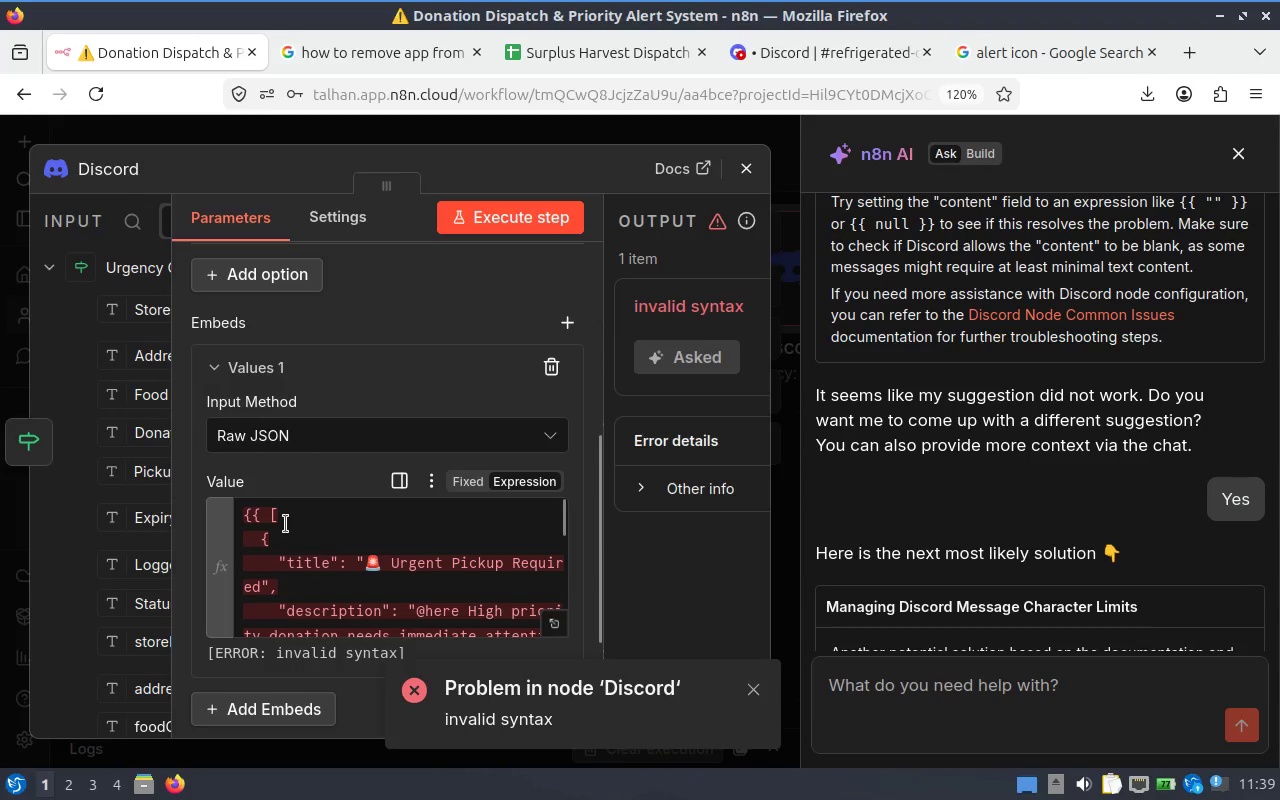 
left_click([255, 522])
 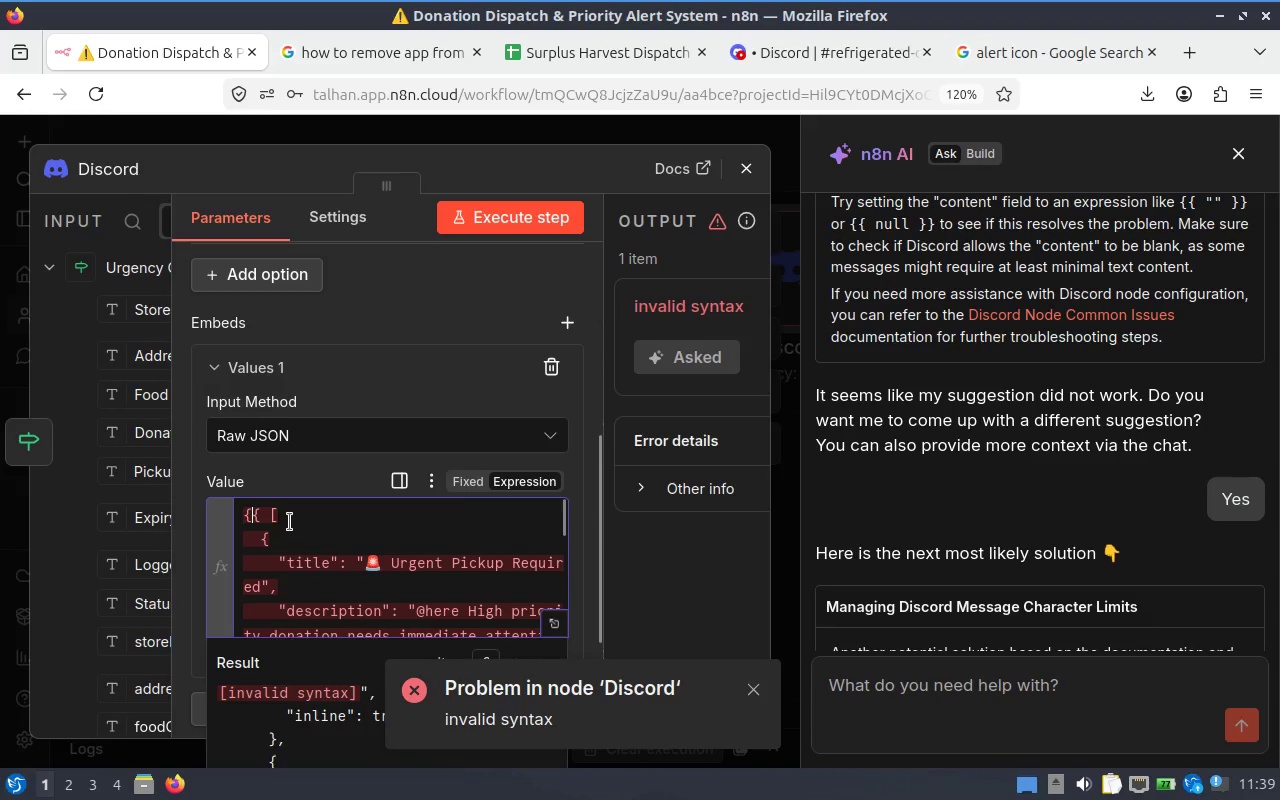 
left_click([289, 522])
 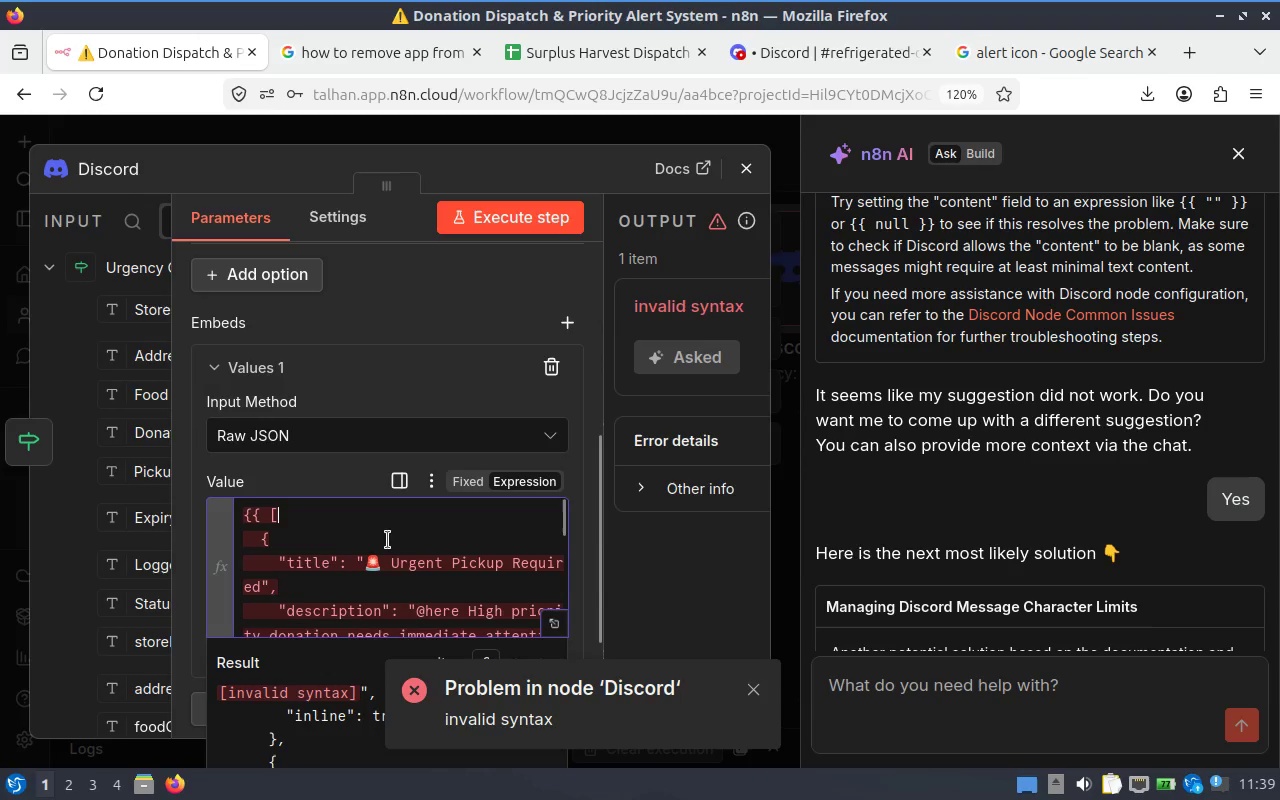 
scroll: coordinate [389, 544], scroll_direction: down, amount: 9.0
 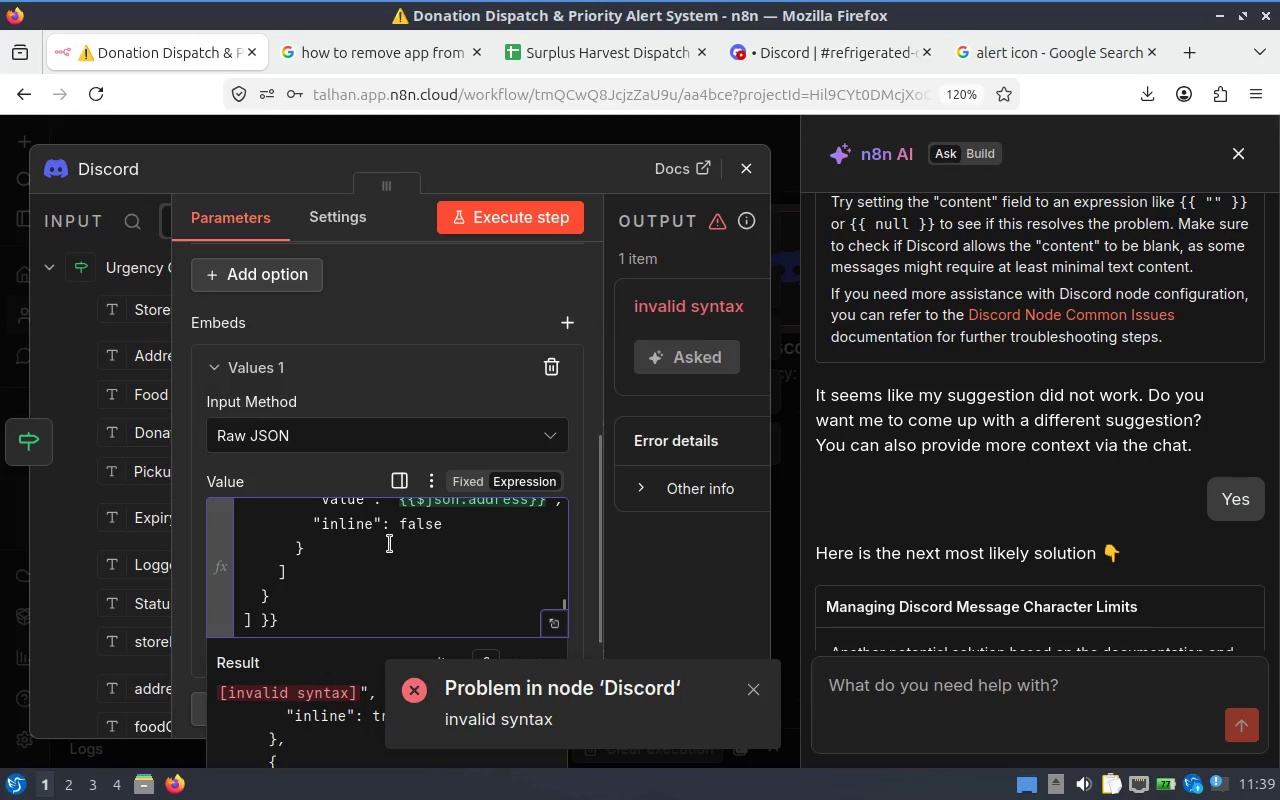 
scroll: coordinate [602, 528], scroll_direction: up, amount: 5.0
 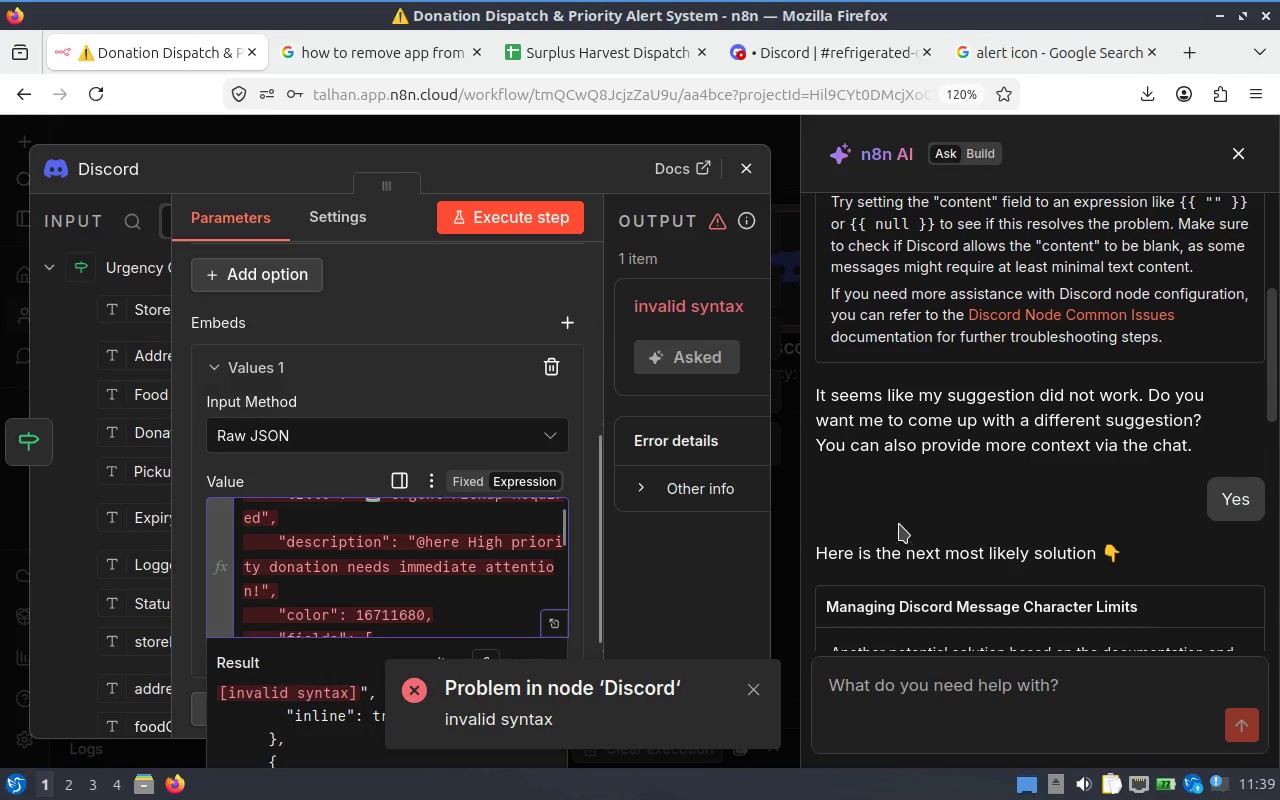 
scroll: coordinate [1063, 399], scroll_direction: down, amount: 3.0
 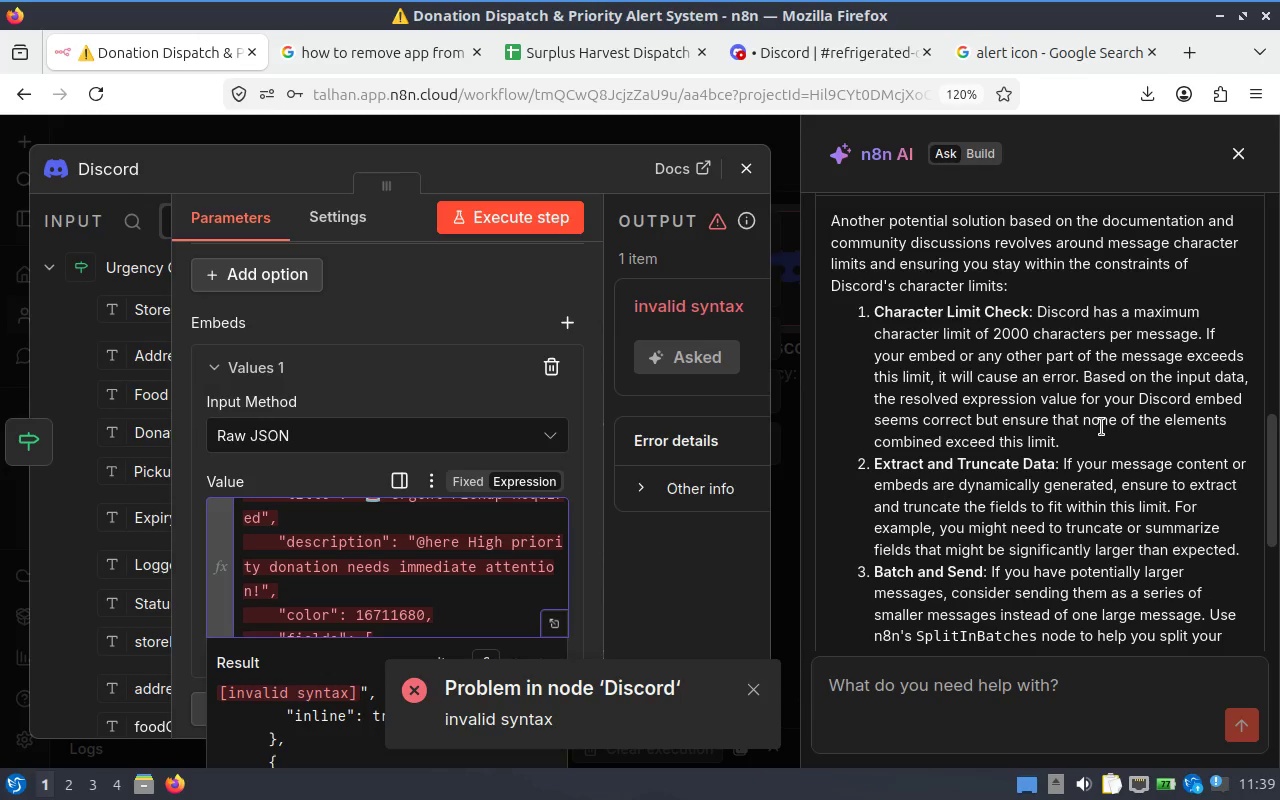 
wait(8.55)
 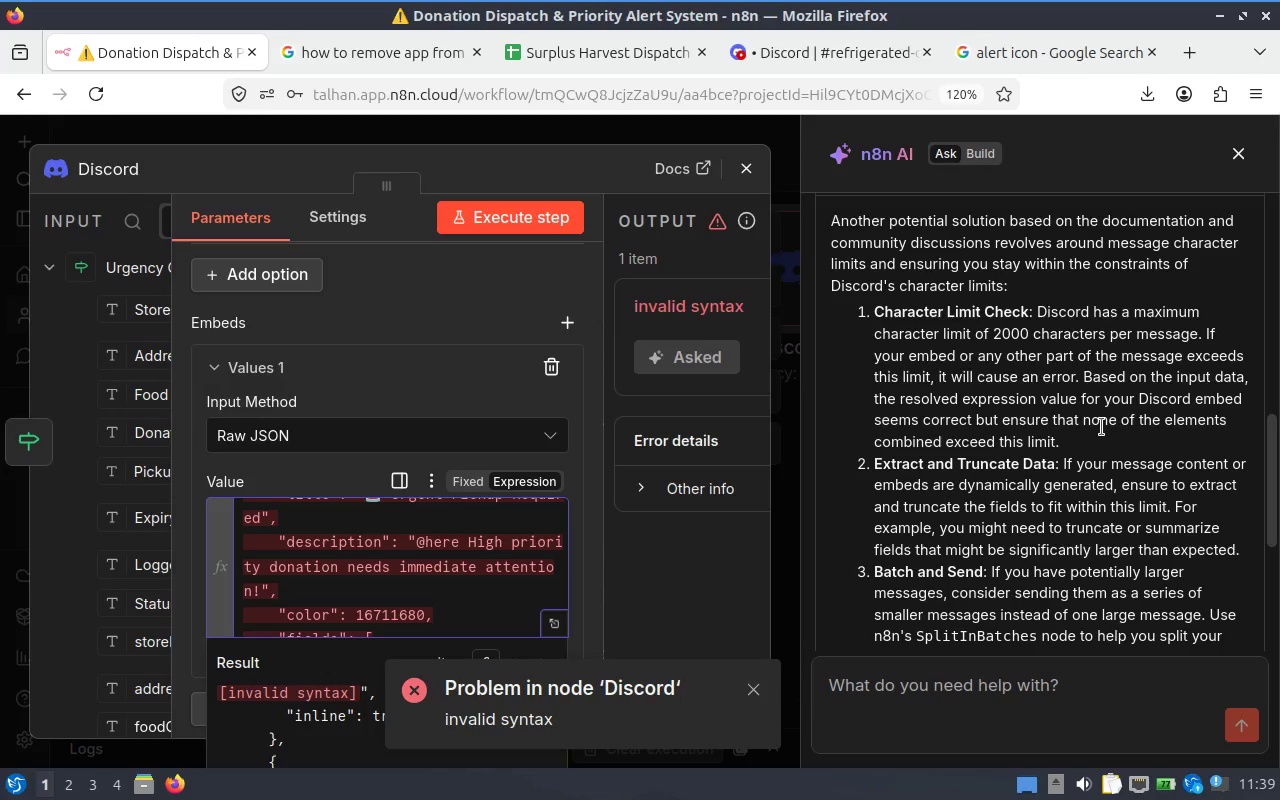 
scroll: coordinate [1068, 388], scroll_direction: down, amount: 3.0
 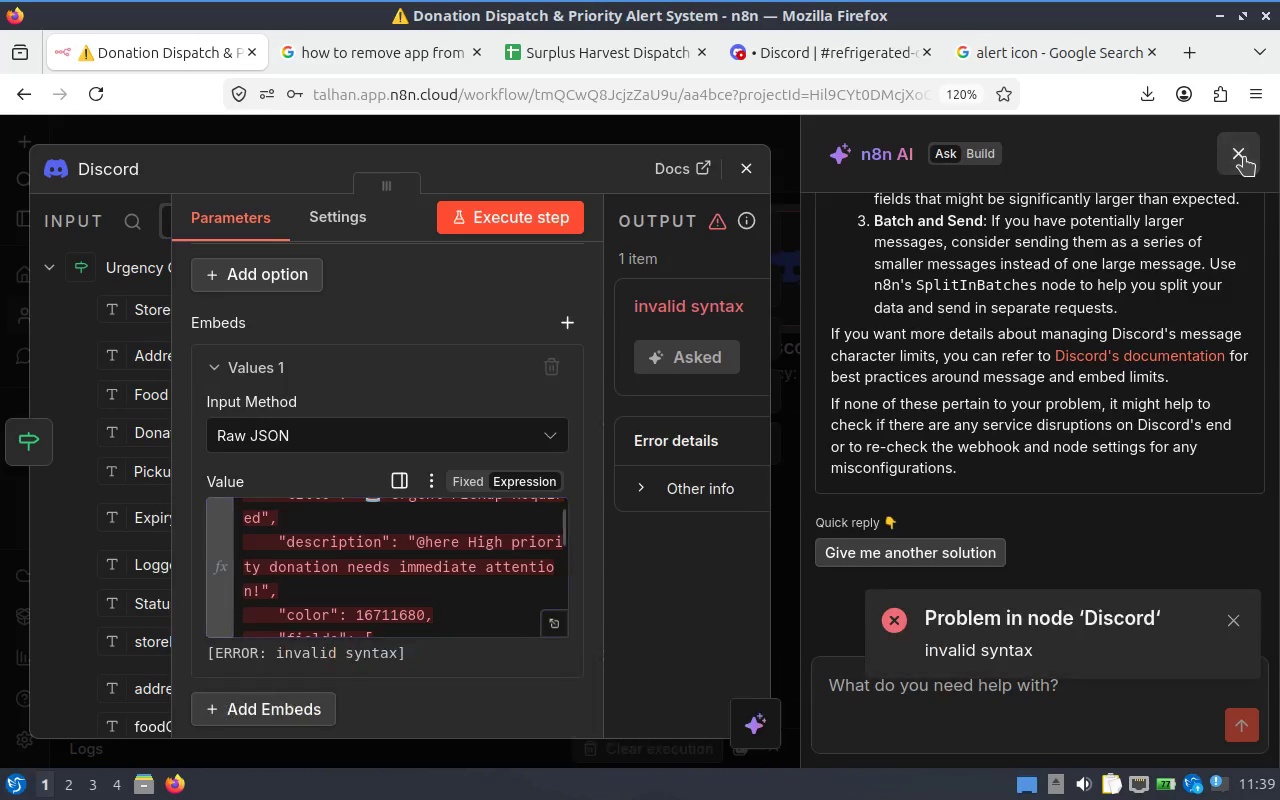 
left_click([667, 568])
 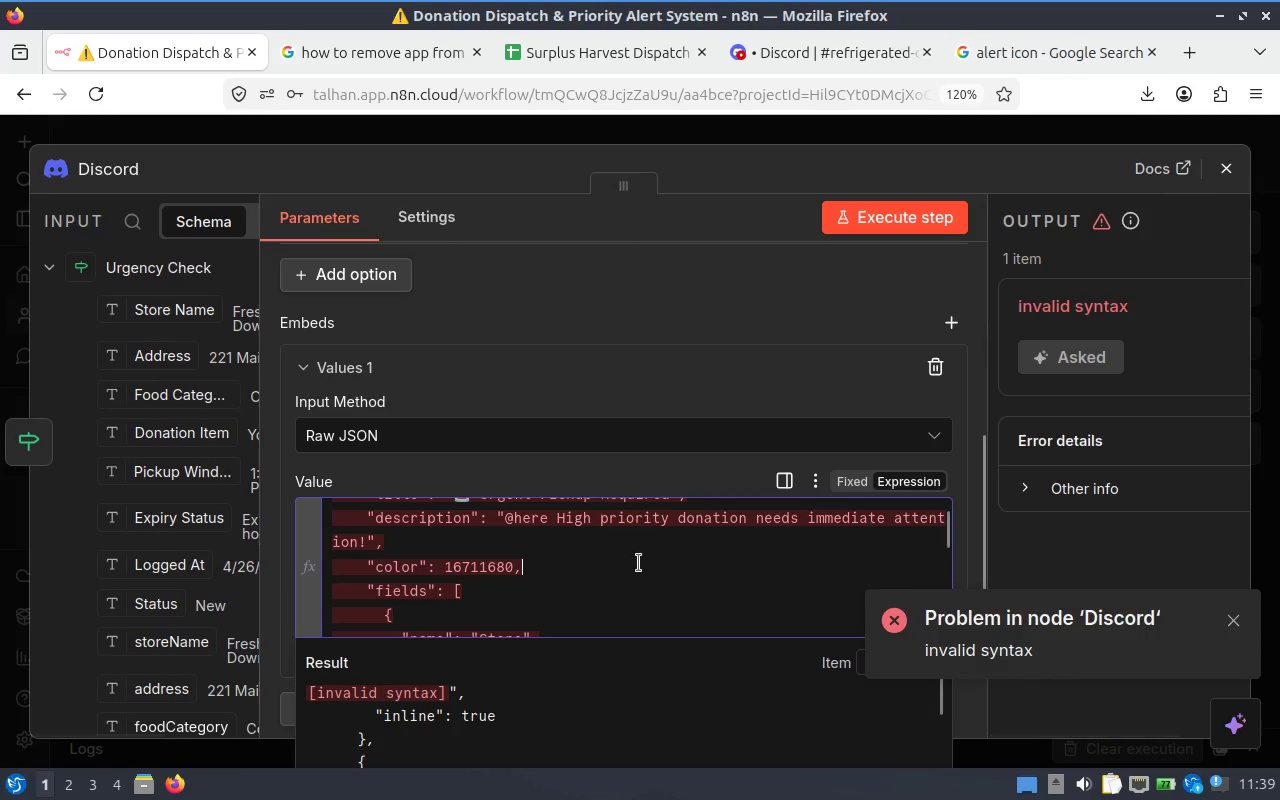 
key(Control+Z)
 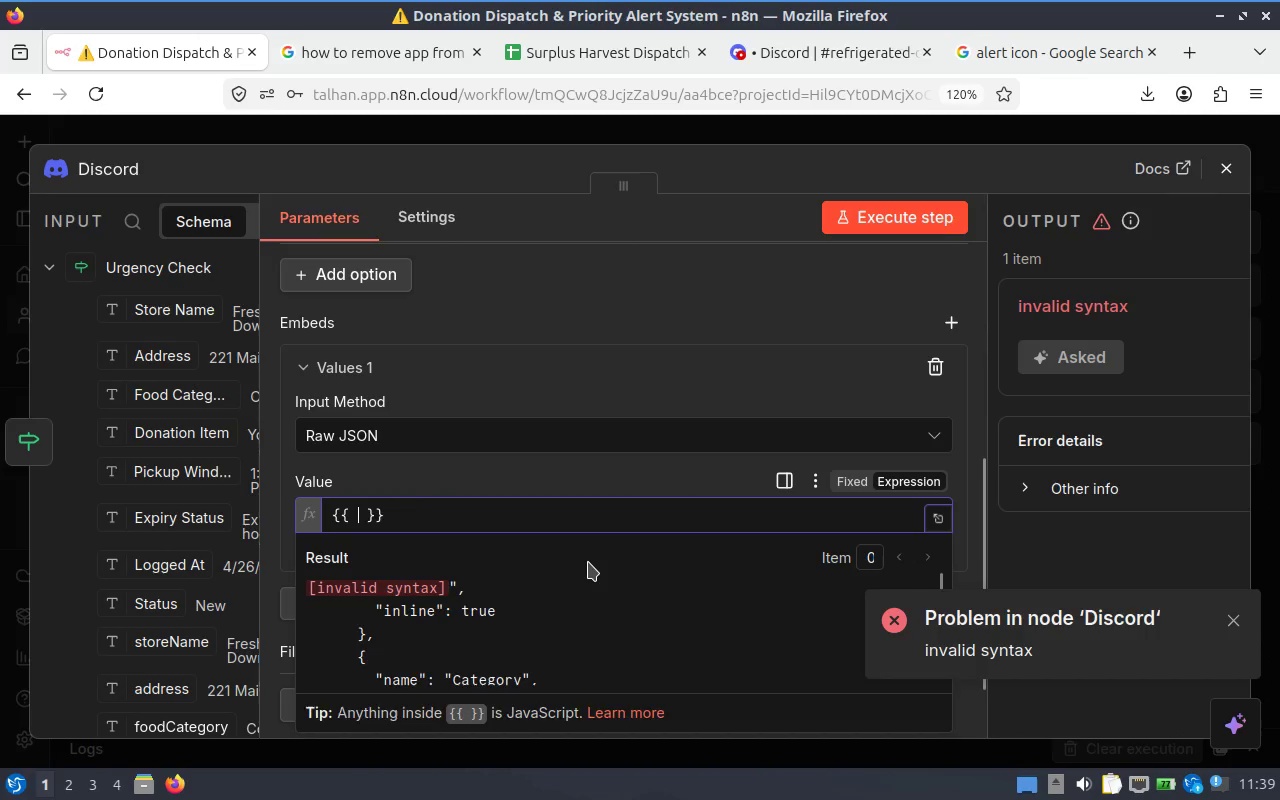 
key(Control+Z)
 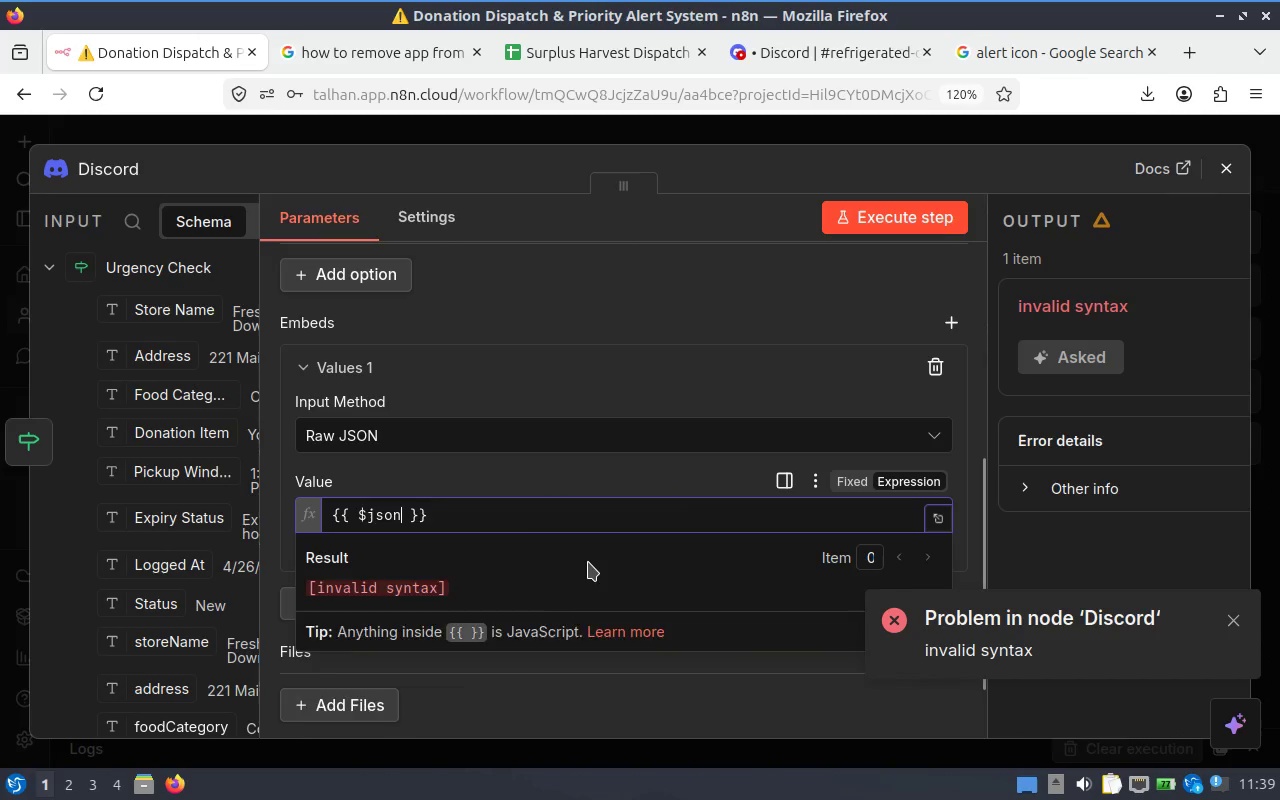 
key(Control+Z)
 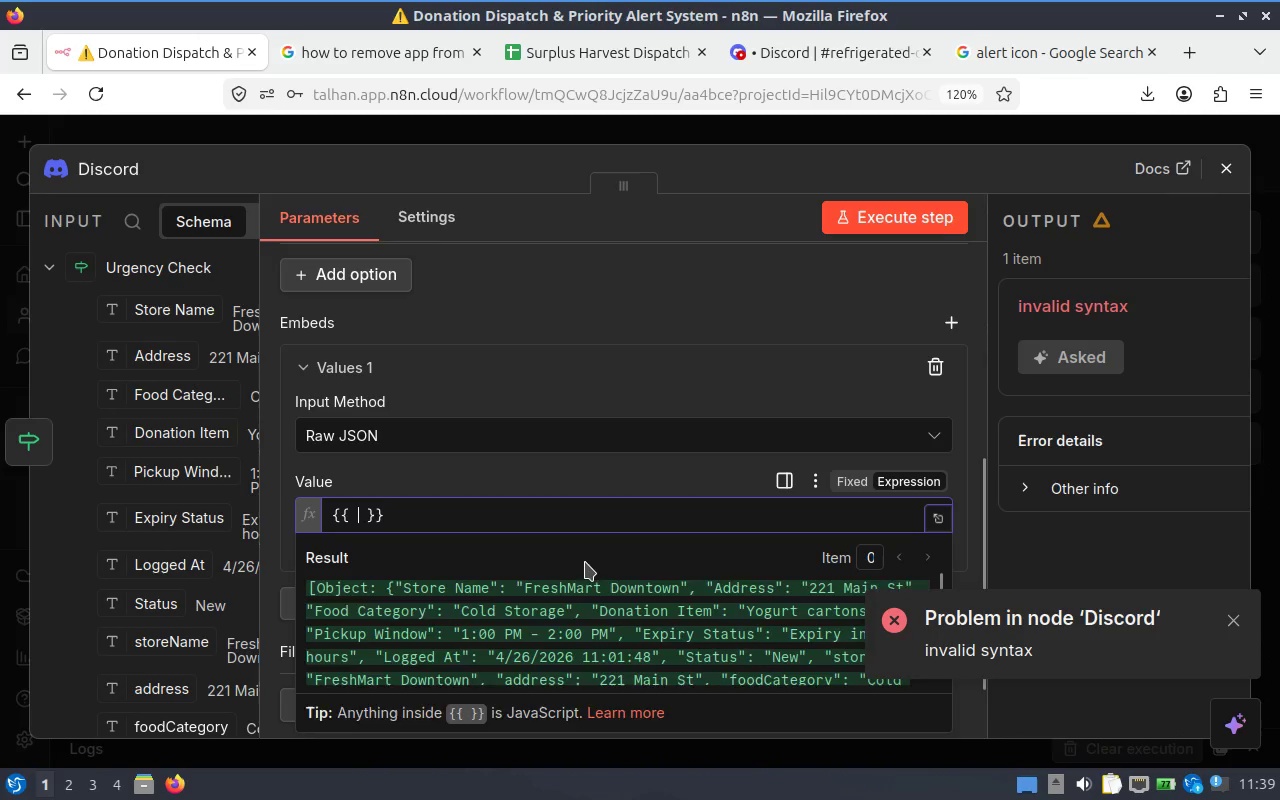 
key(Control+Z)
 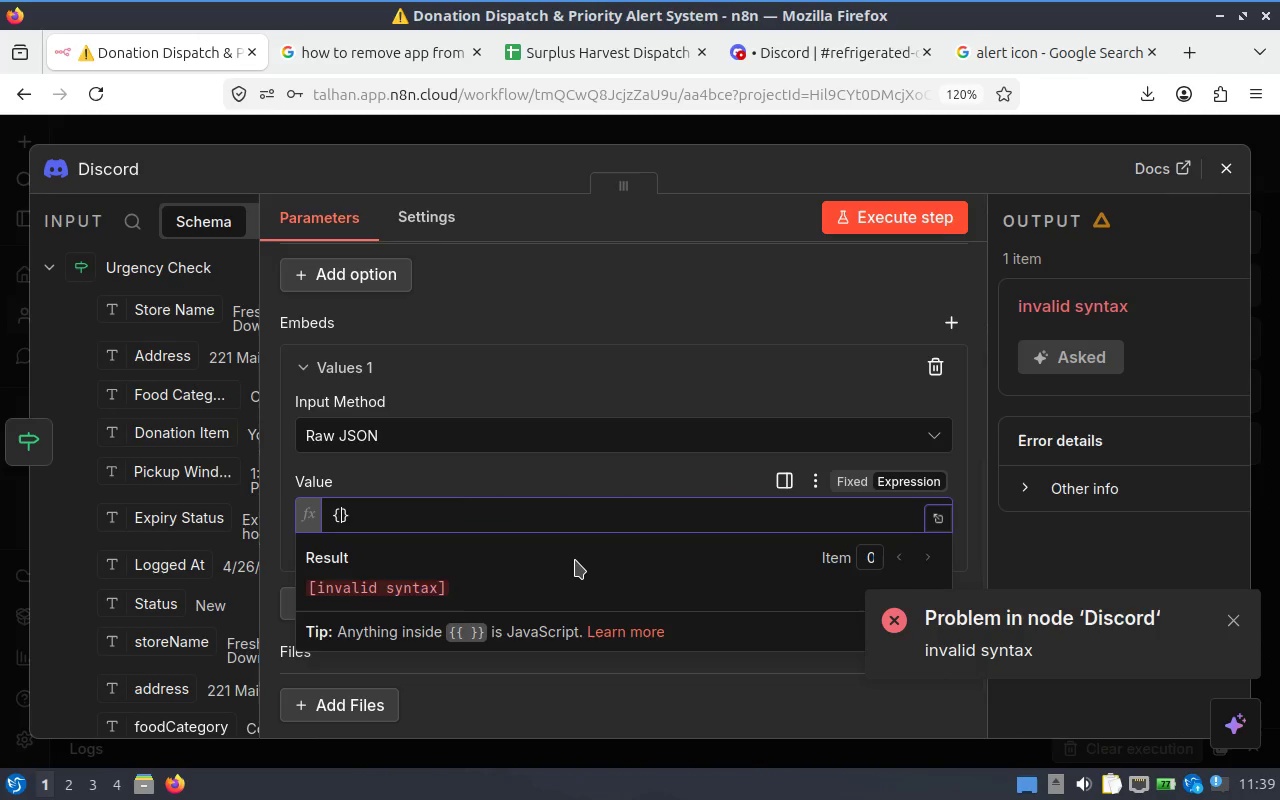 
key(Control+Z)
 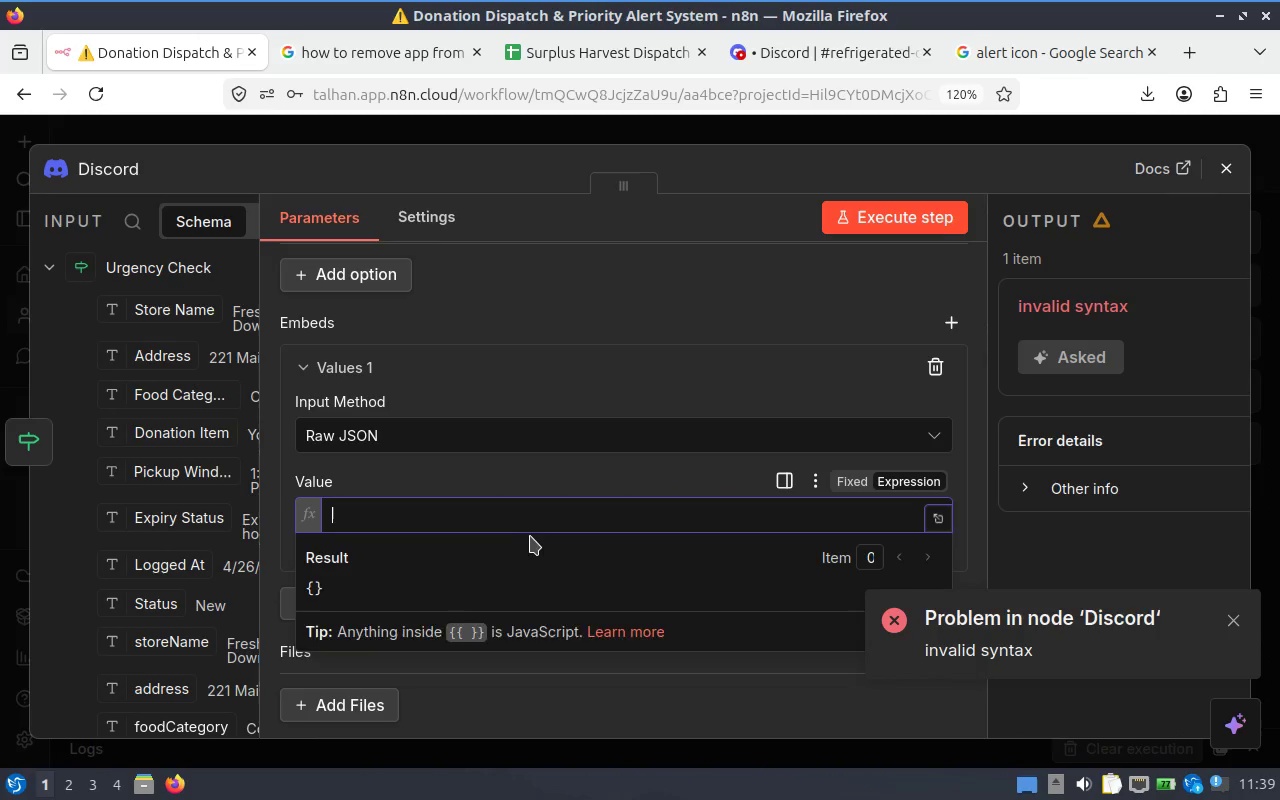 
key(Control+Z)
 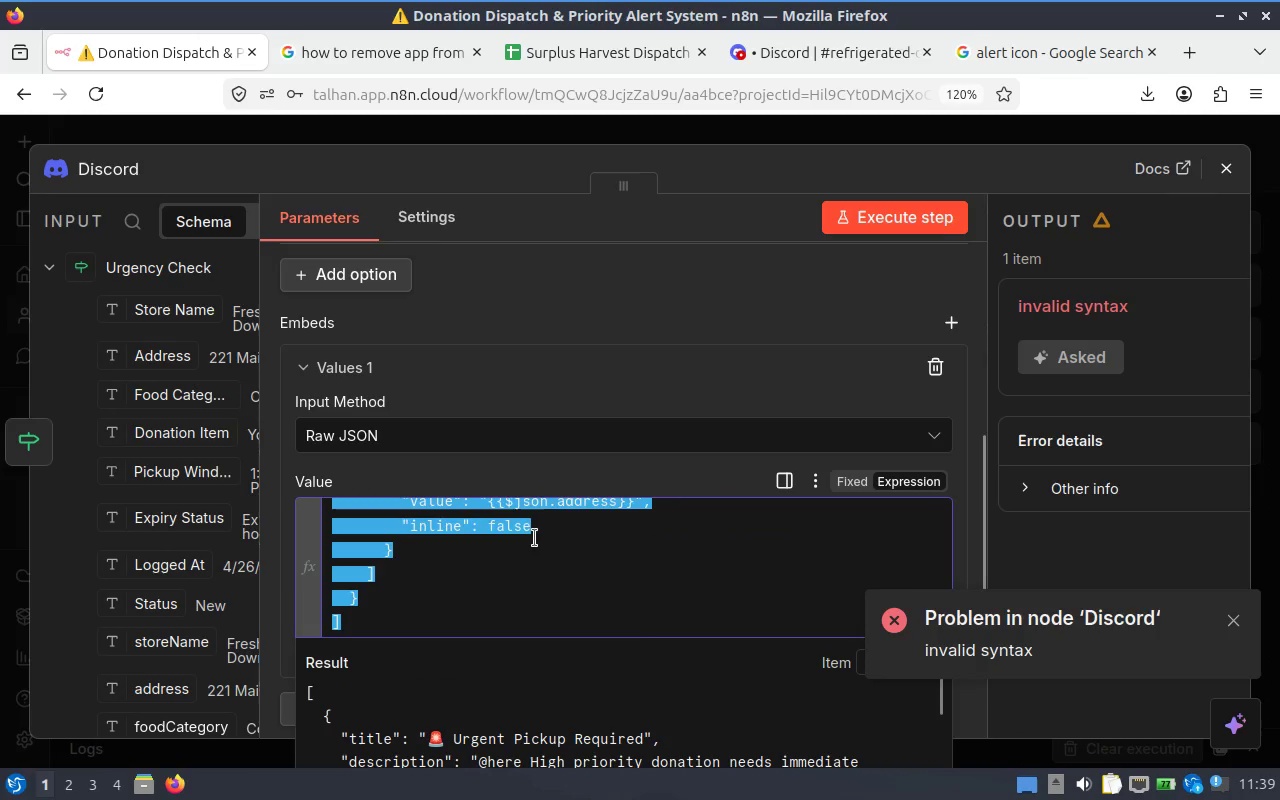 
key(Control+Z)
 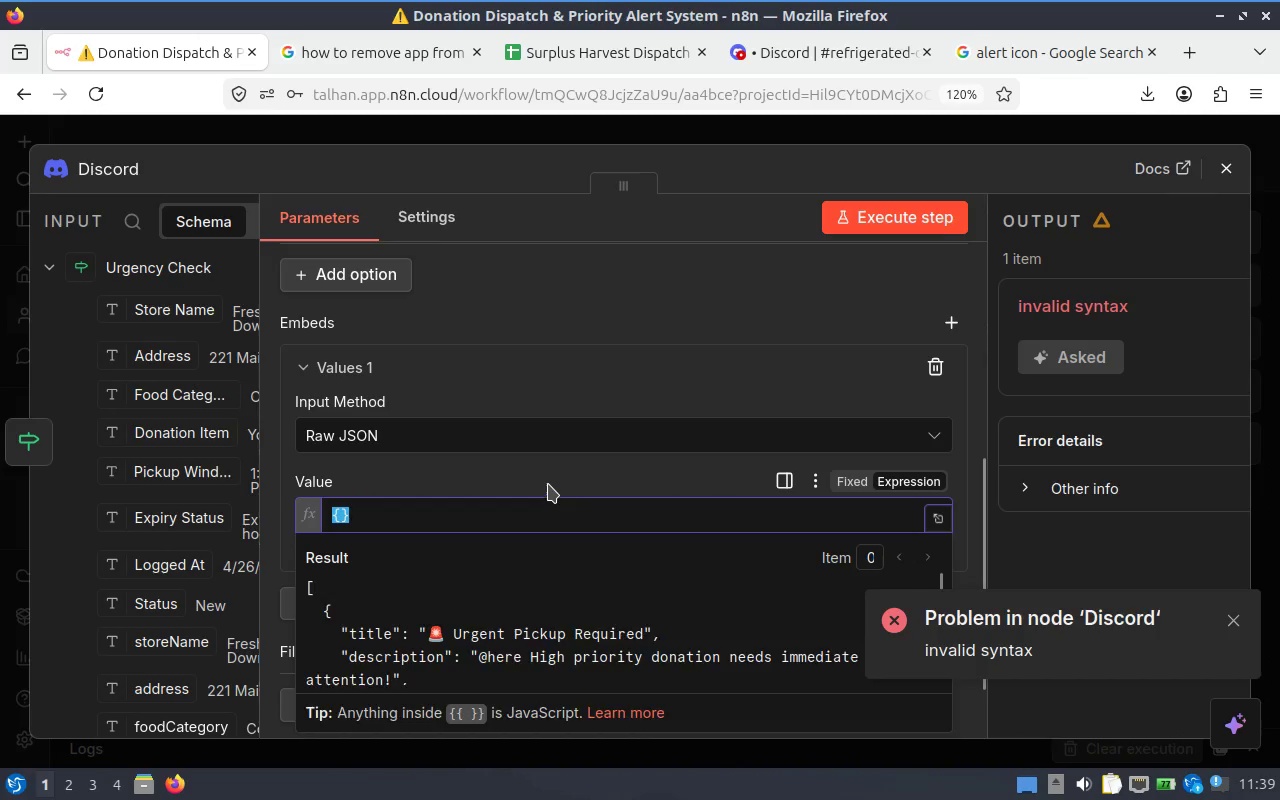 
key(Control+Z)
 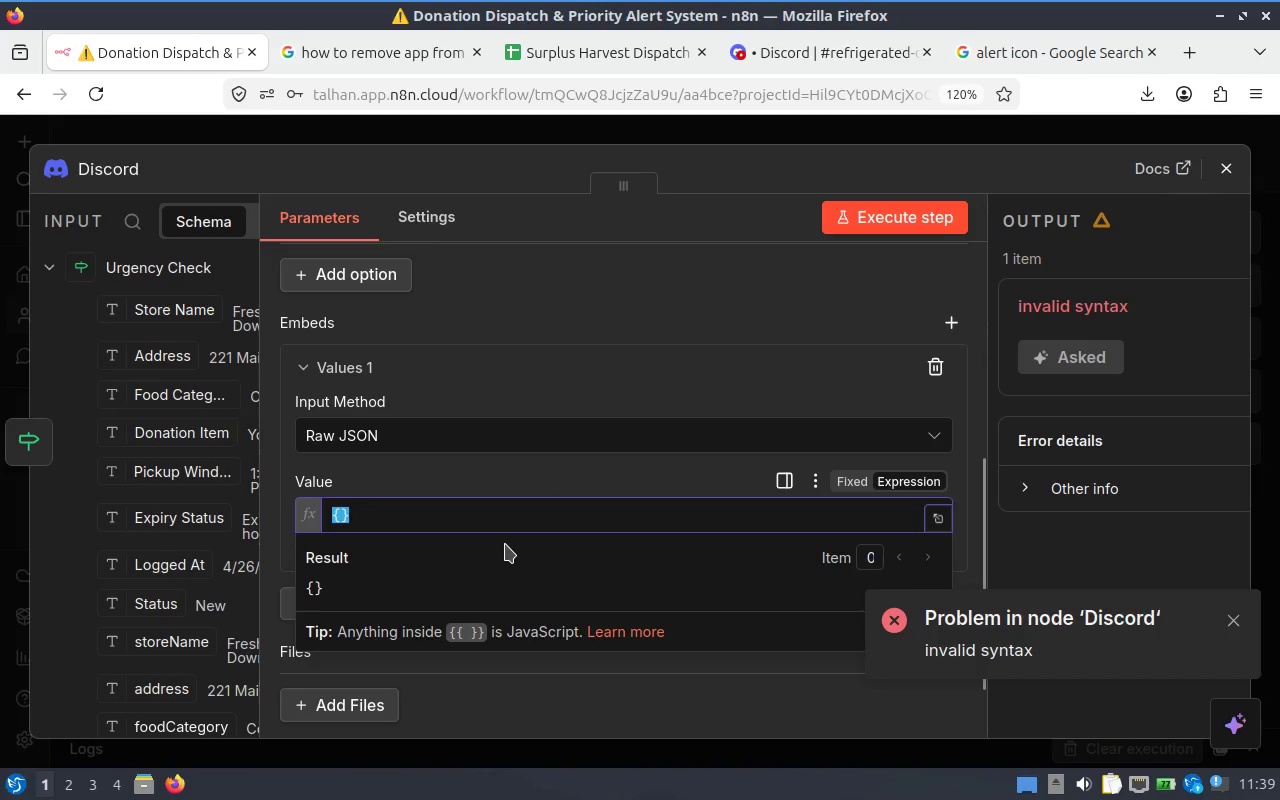 
left_click([488, 520])
 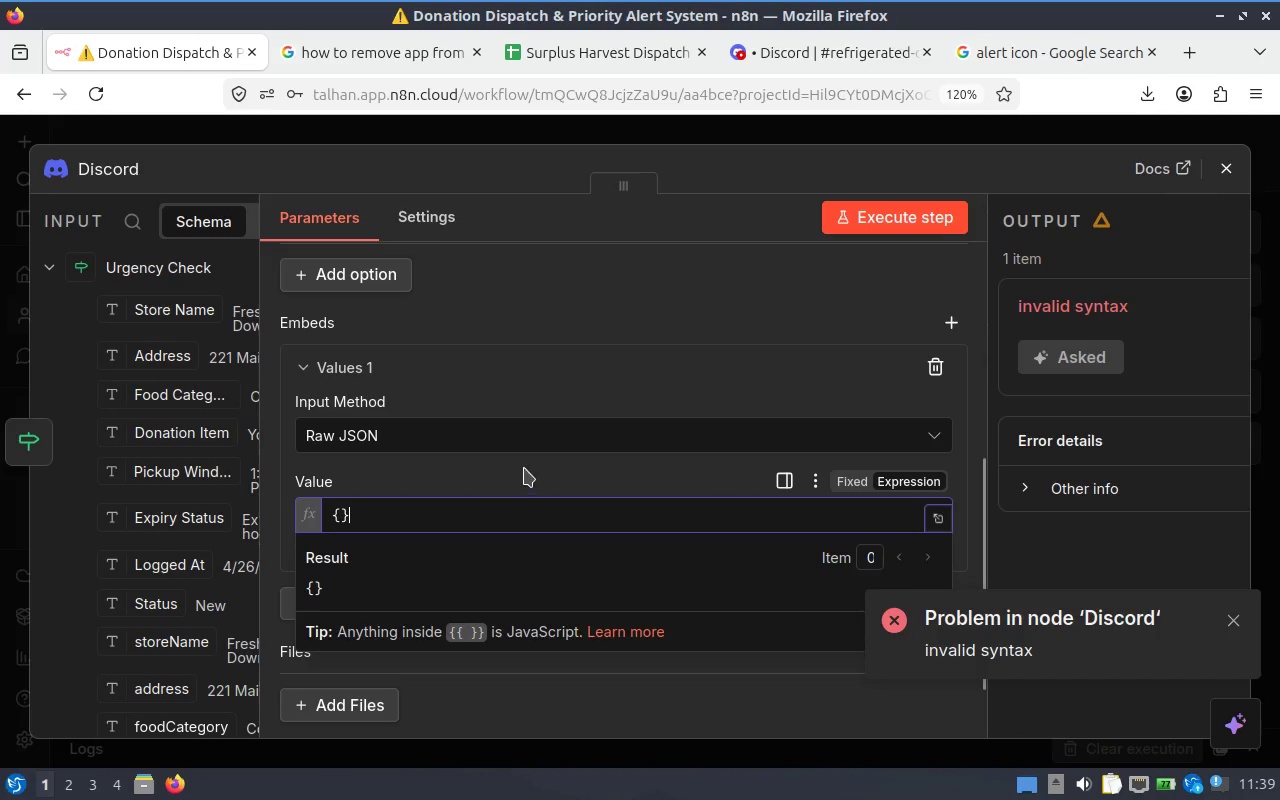 
left_click([522, 471])
 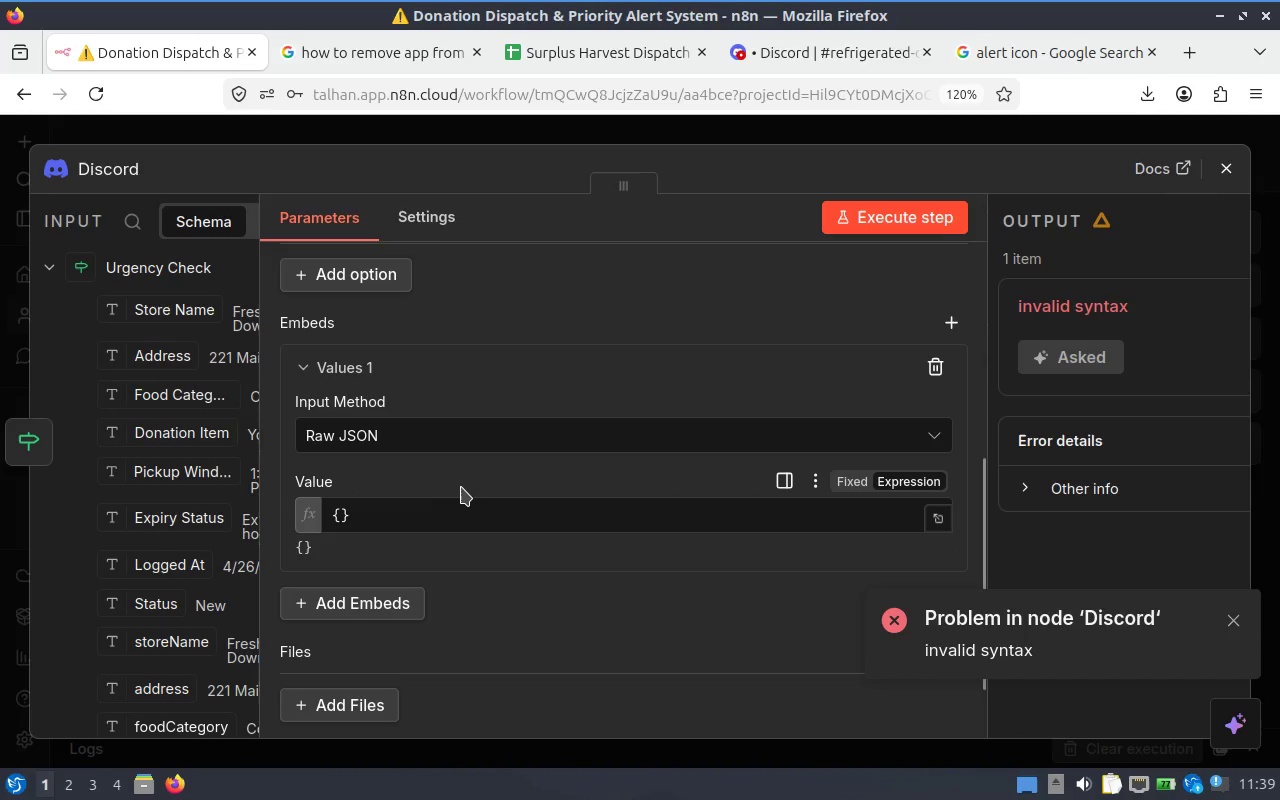 
left_click([486, 476])
 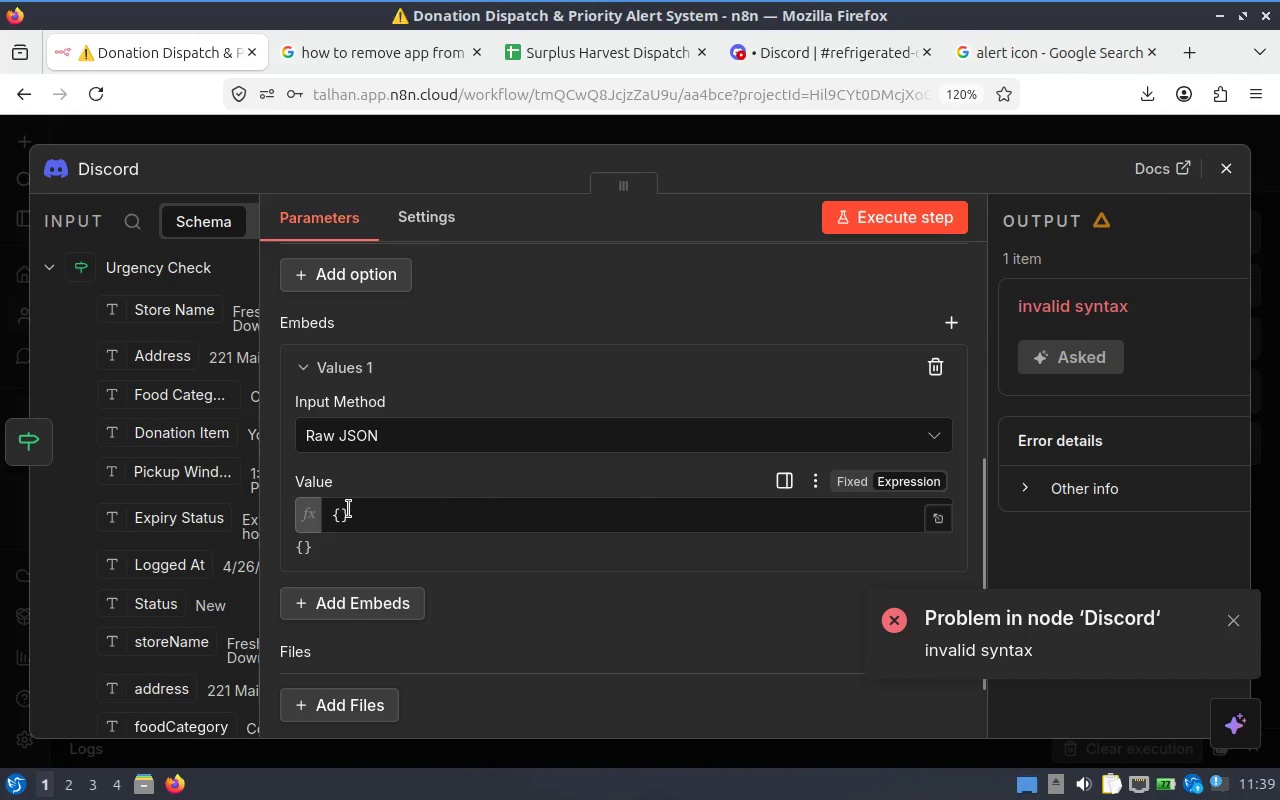 
left_click([341, 519])
 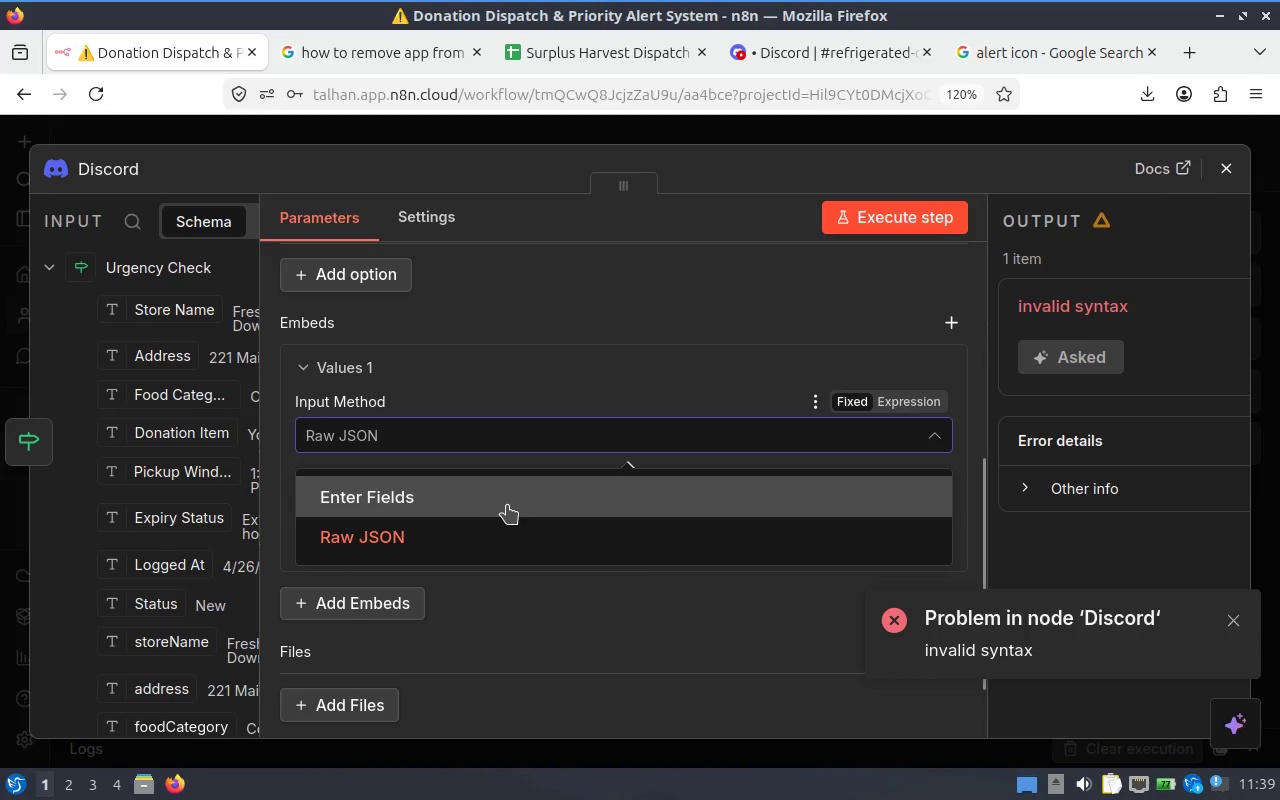 
scroll: coordinate [579, 544], scroll_direction: down, amount: 2.0
 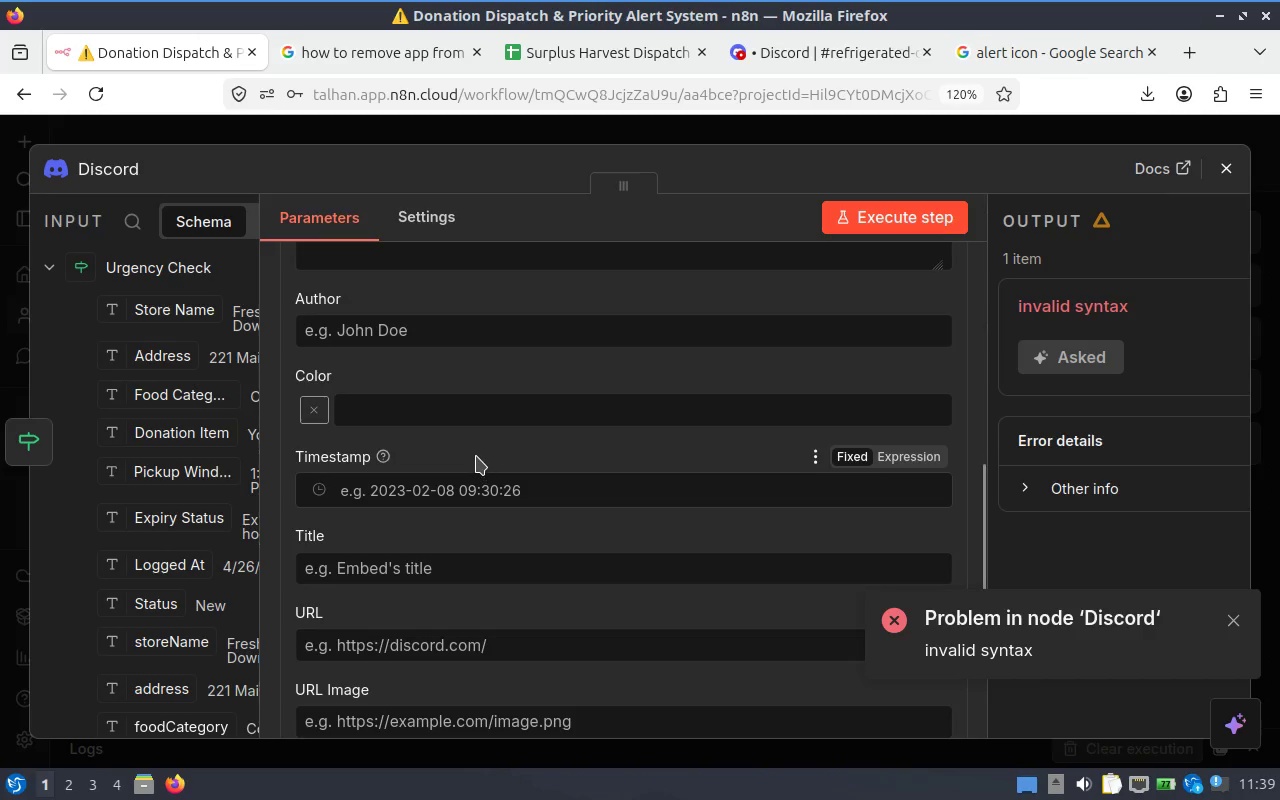 
scroll: coordinate [481, 397], scroll_direction: up, amount: 1.0
 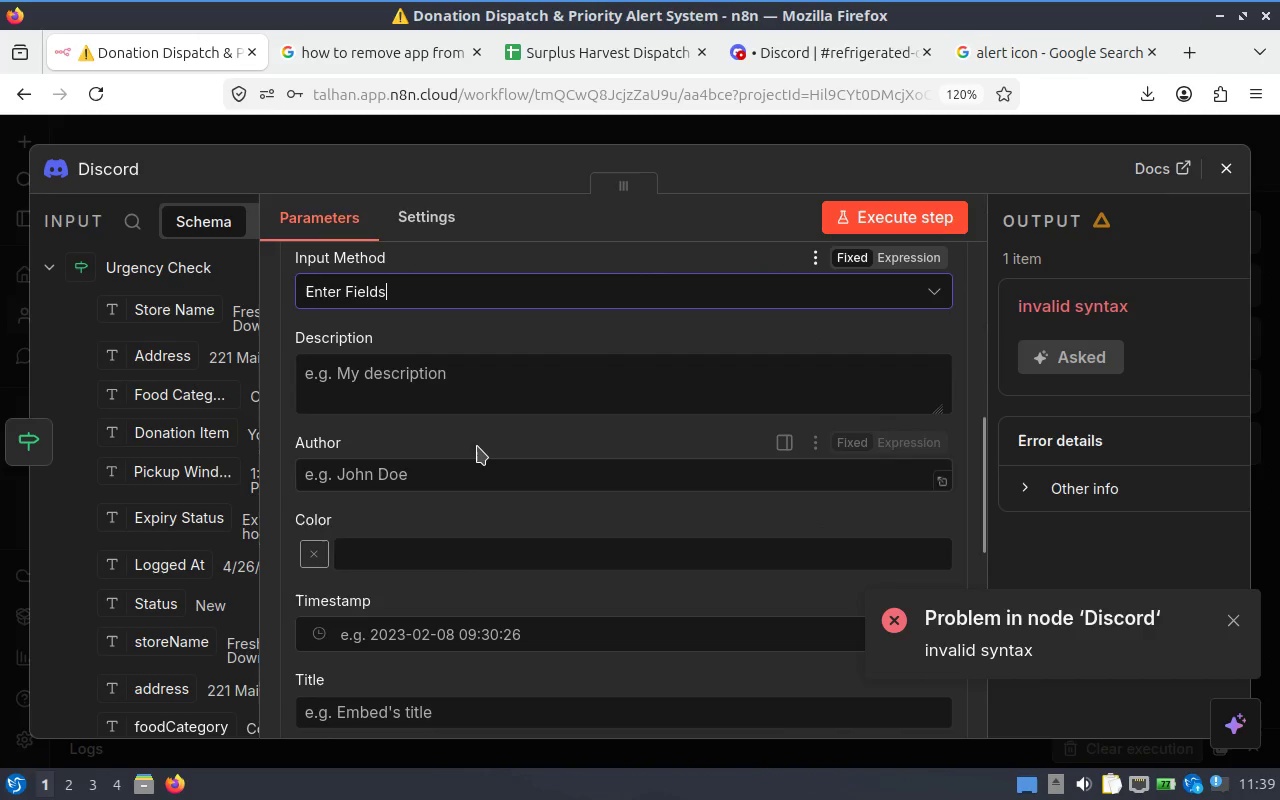 
scroll: coordinate [476, 454], scroll_direction: down, amount: 2.0
 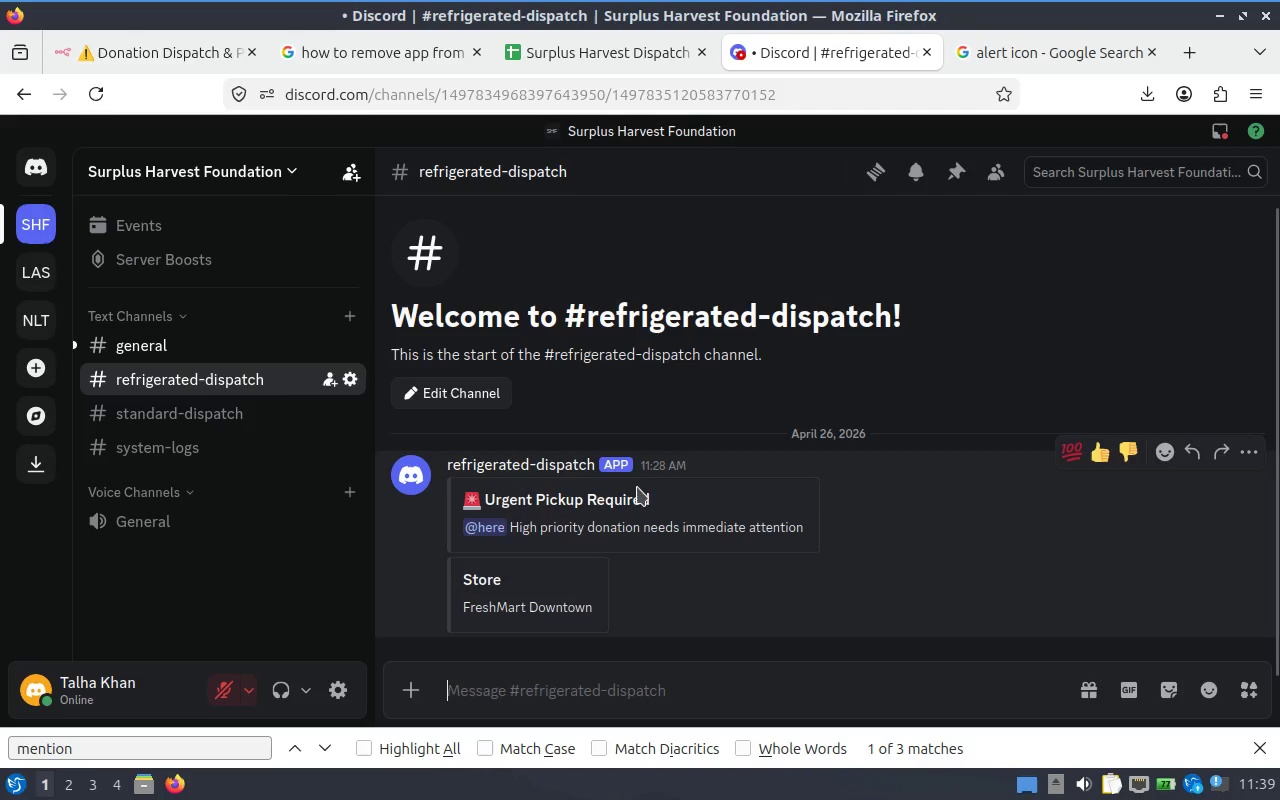 
left_click_drag(start_coordinate=[668, 504], to_coordinate=[470, 484])
 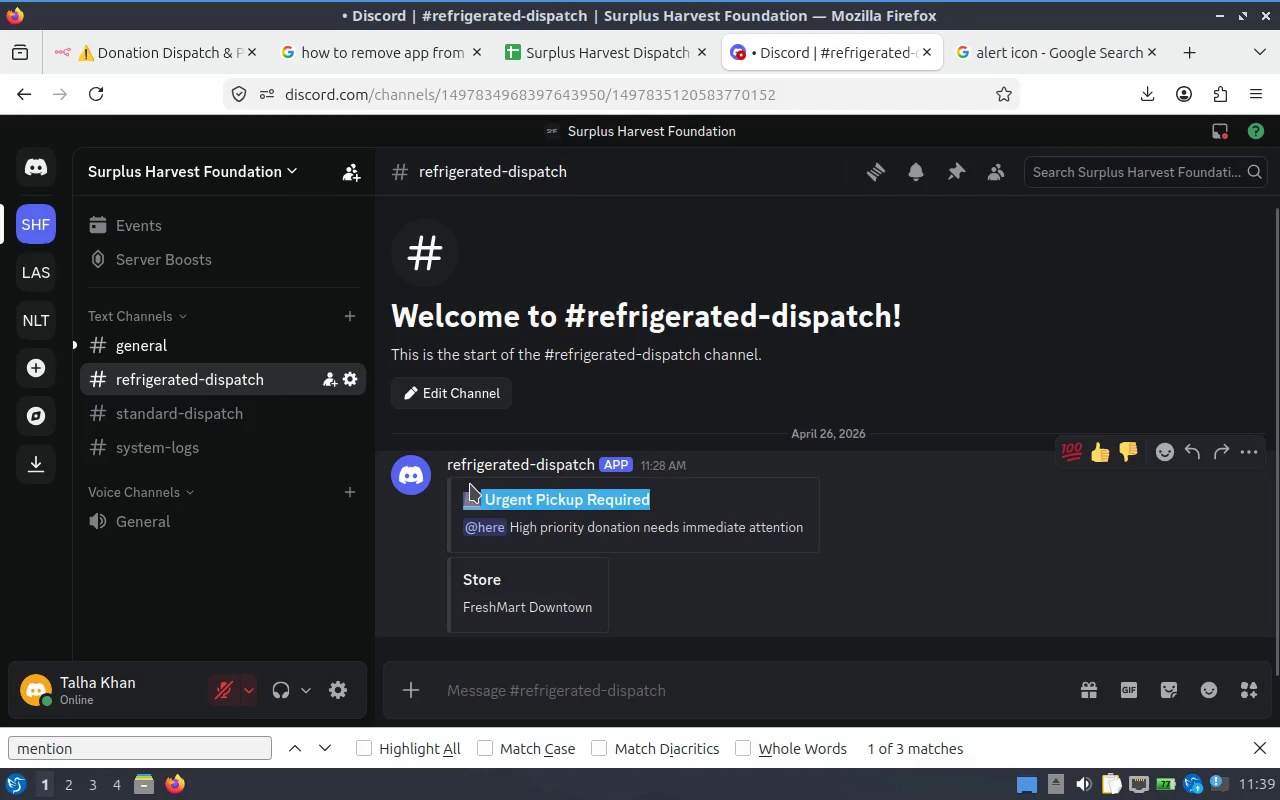 
key(Control+ControlLeft)
 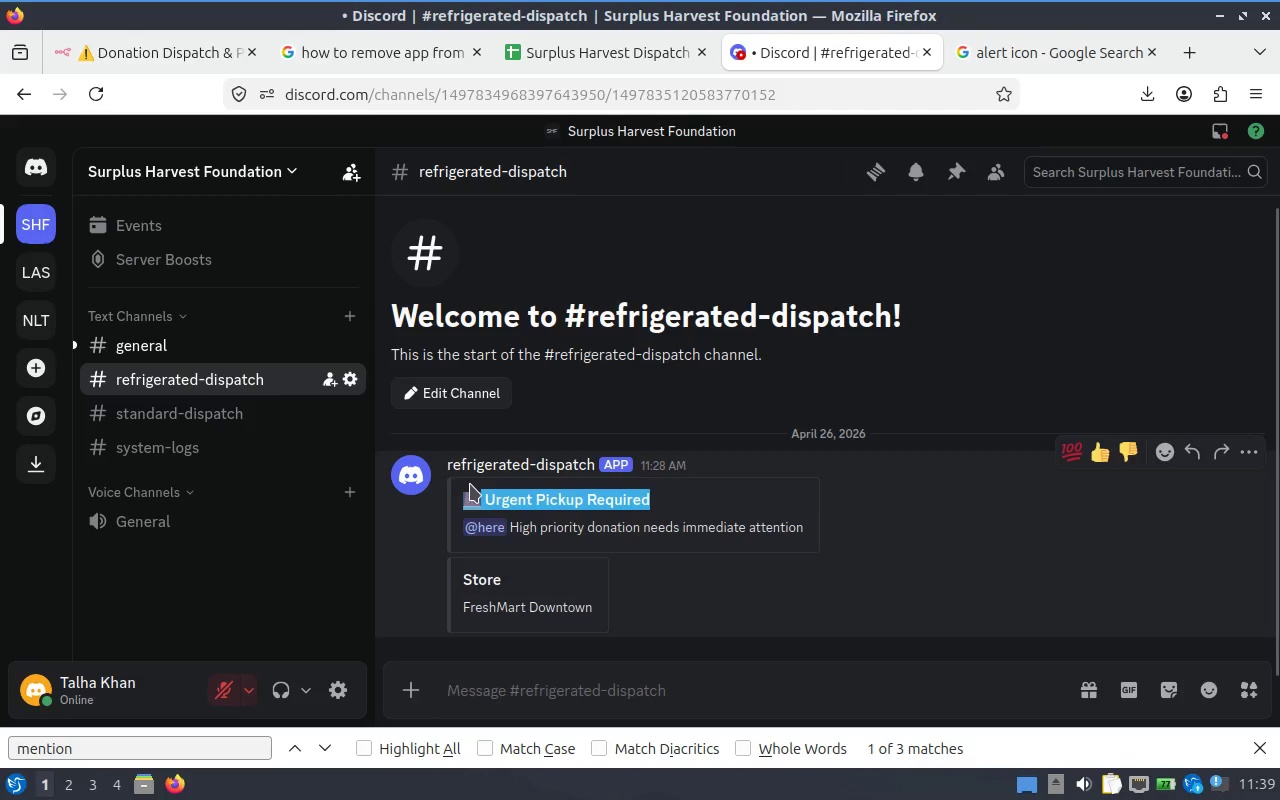 
key(Control+C)
 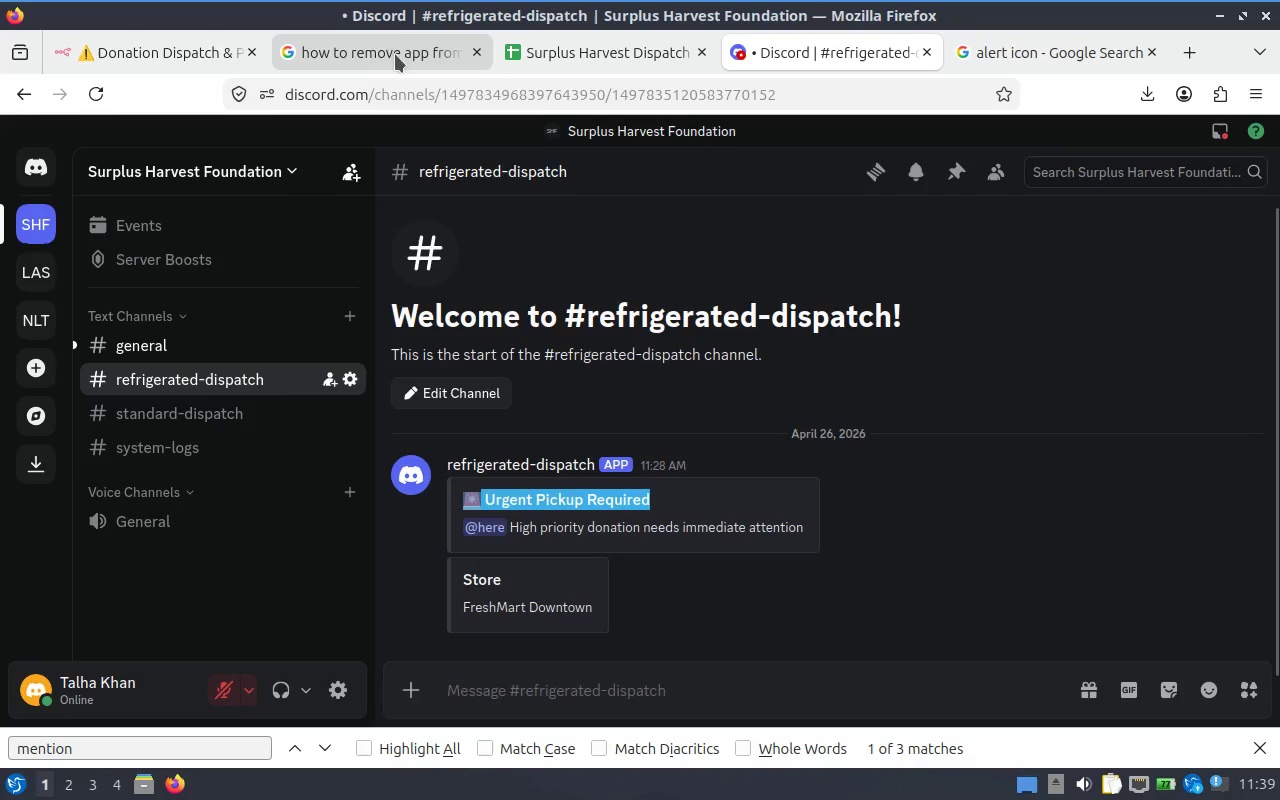 
left_click([184, 49])
 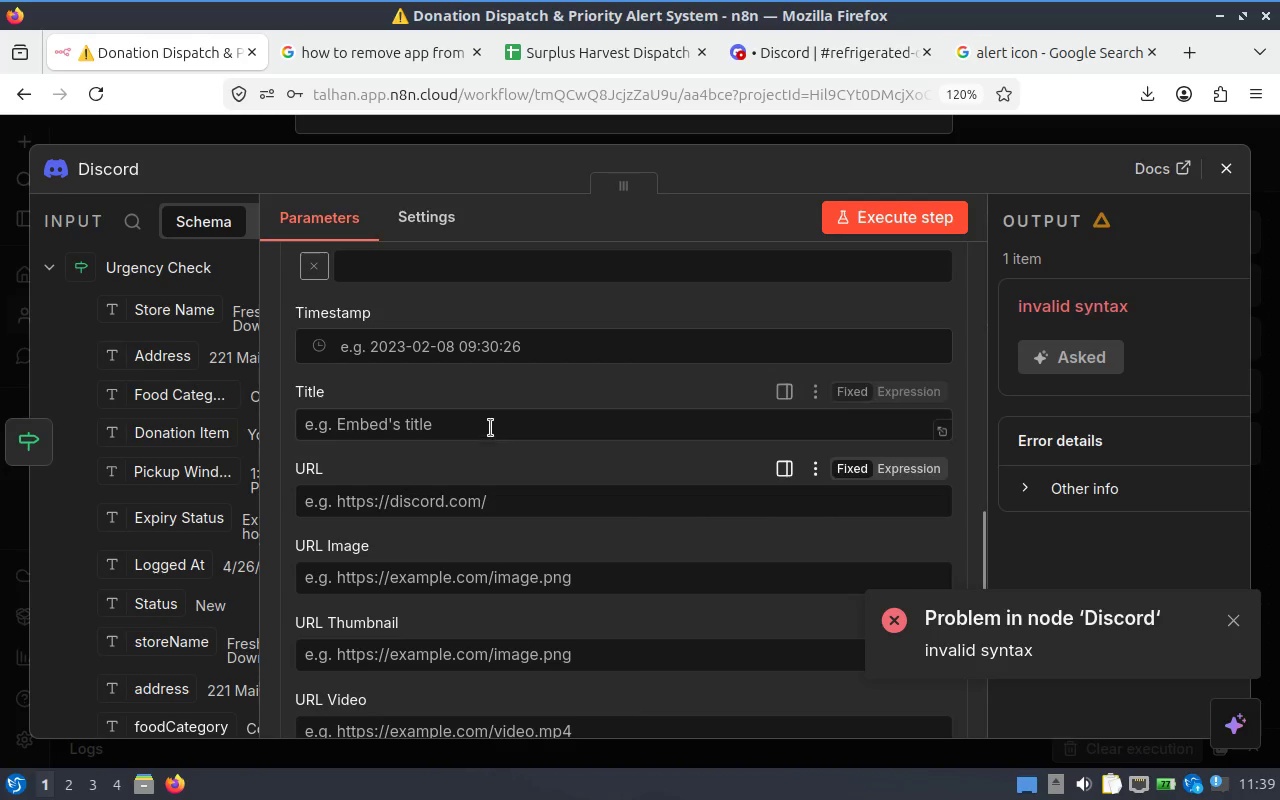 
left_click([486, 424])
 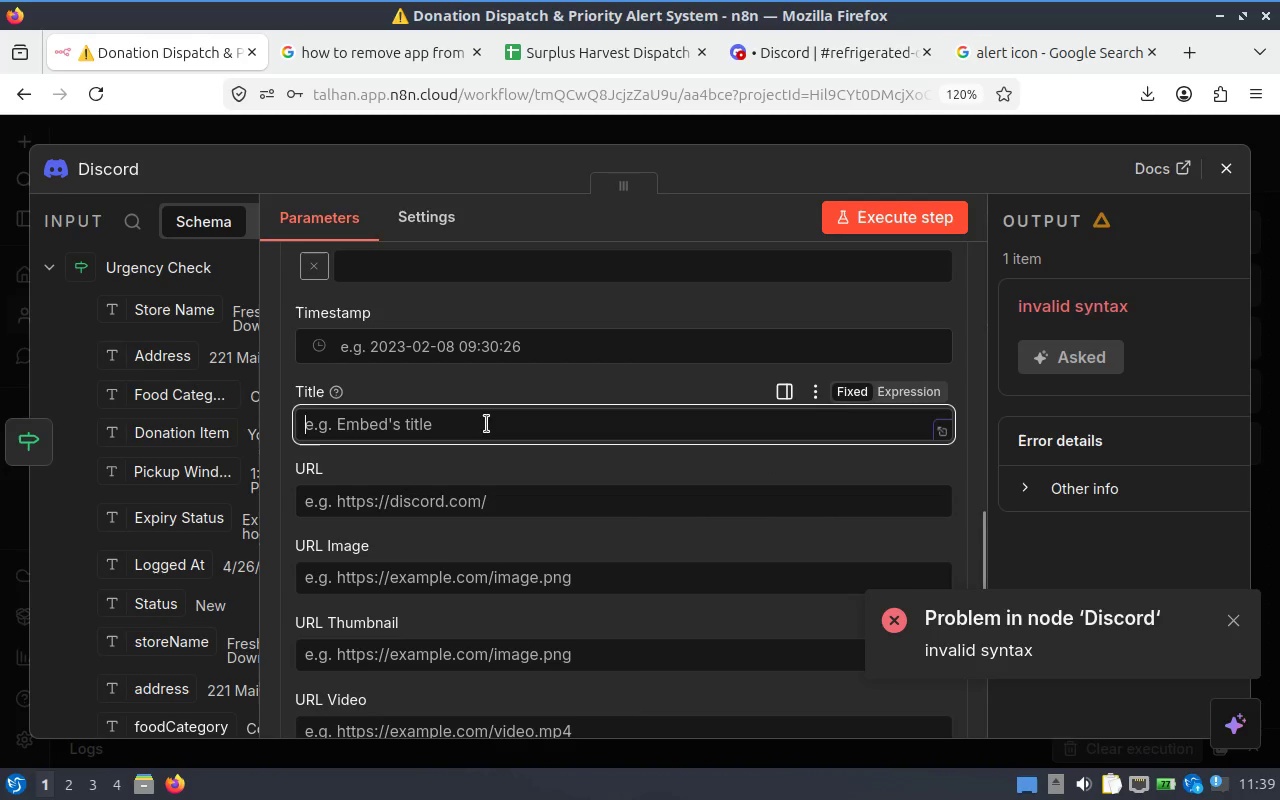 
key(Control+V)
 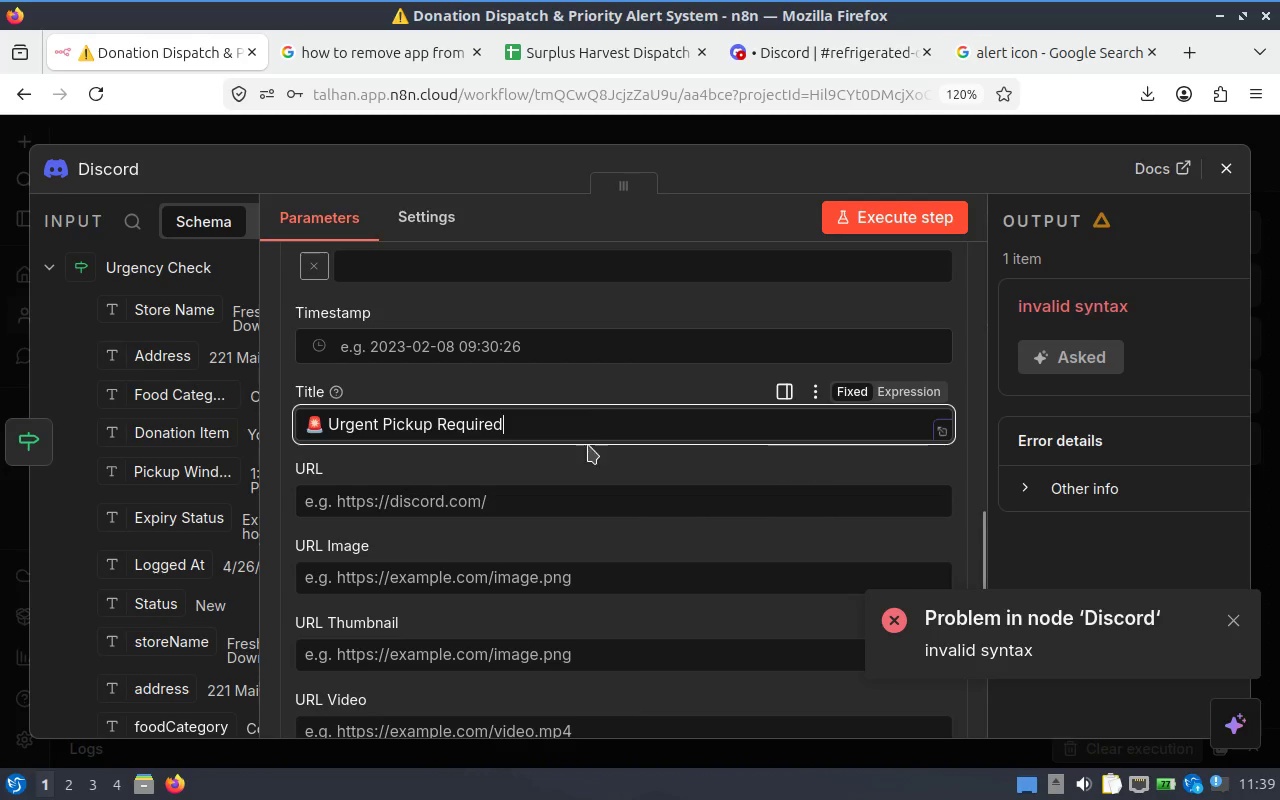 
left_click([580, 461])
 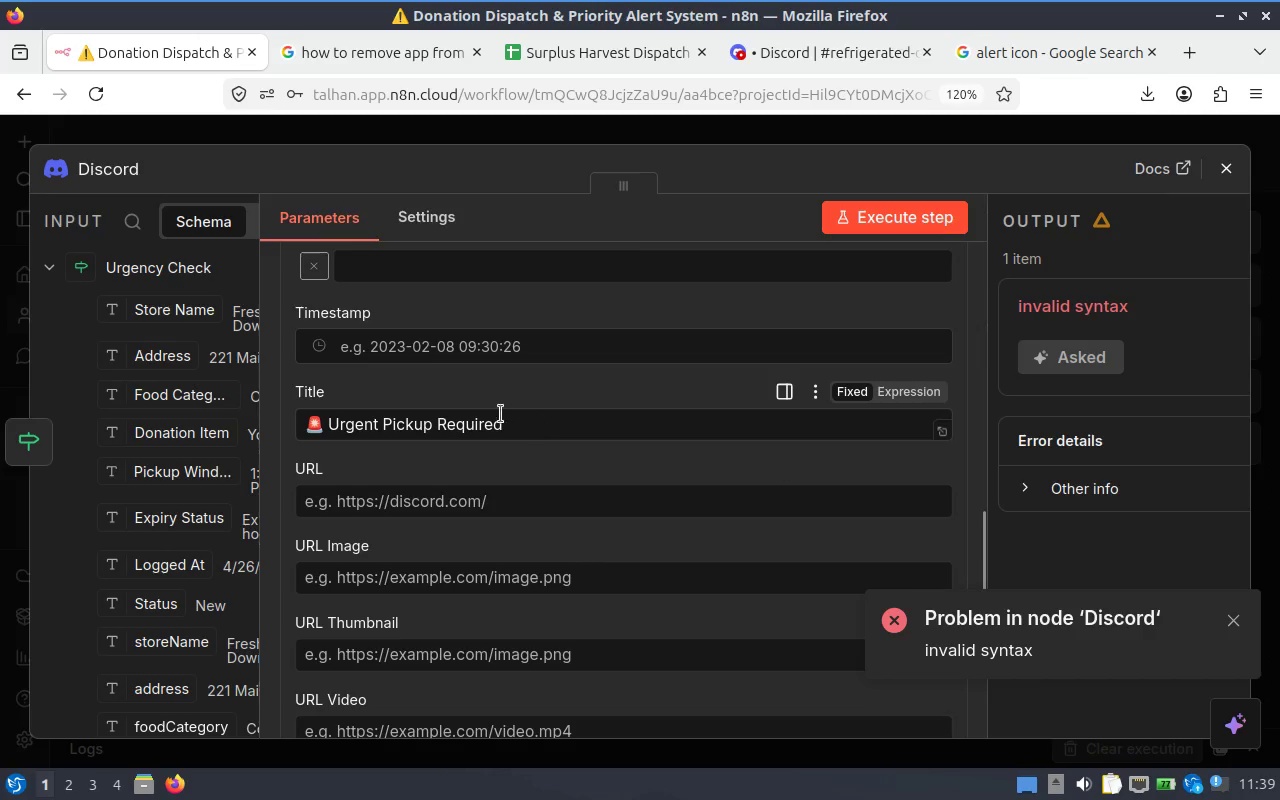 
left_click_drag(start_coordinate=[532, 425], to_coordinate=[285, 417])
 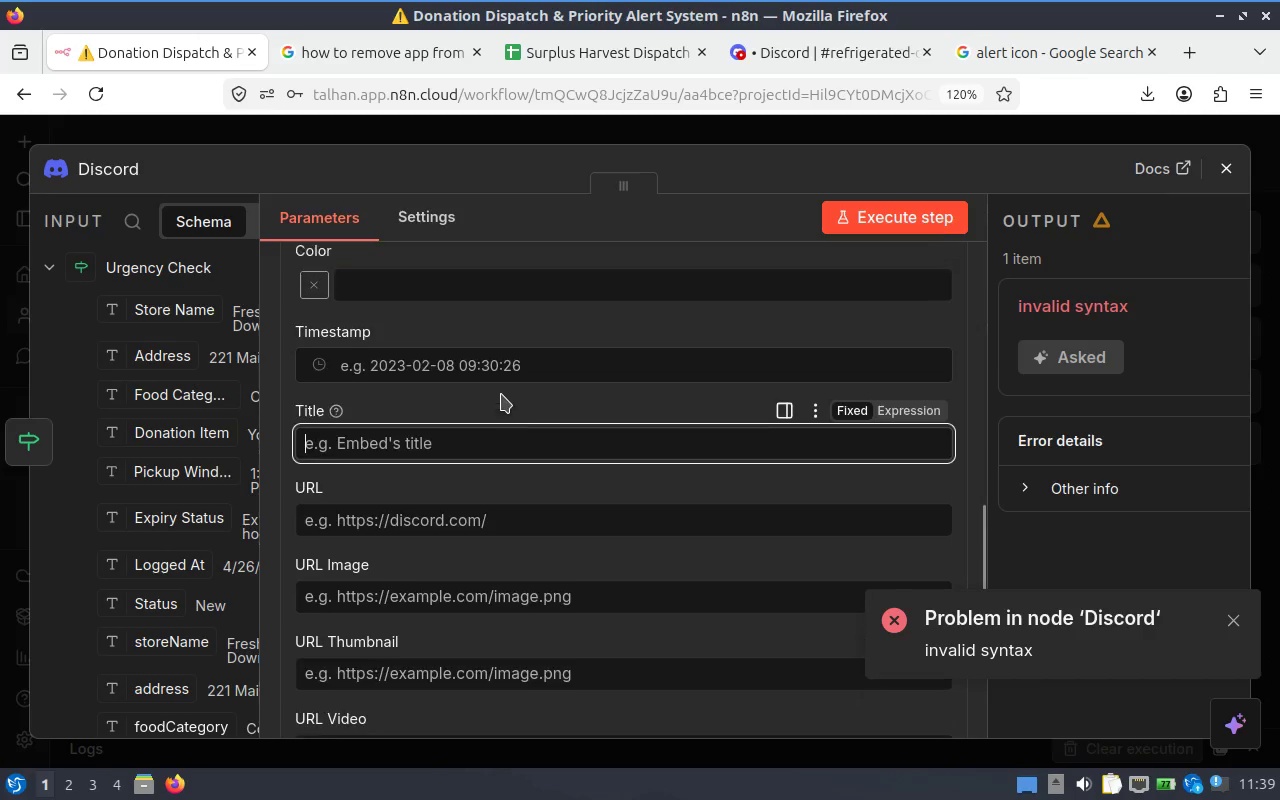 
key(Control+ControlLeft)
 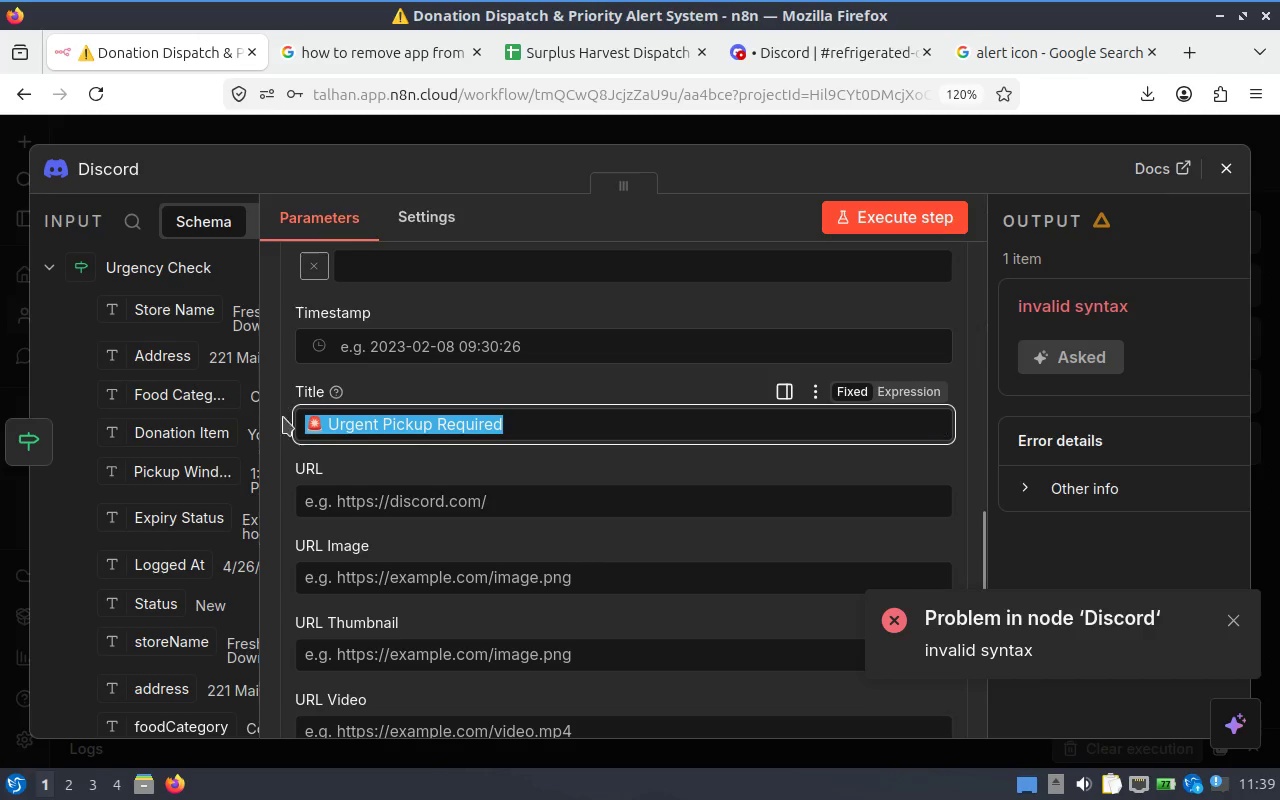 
key(Control+X)
 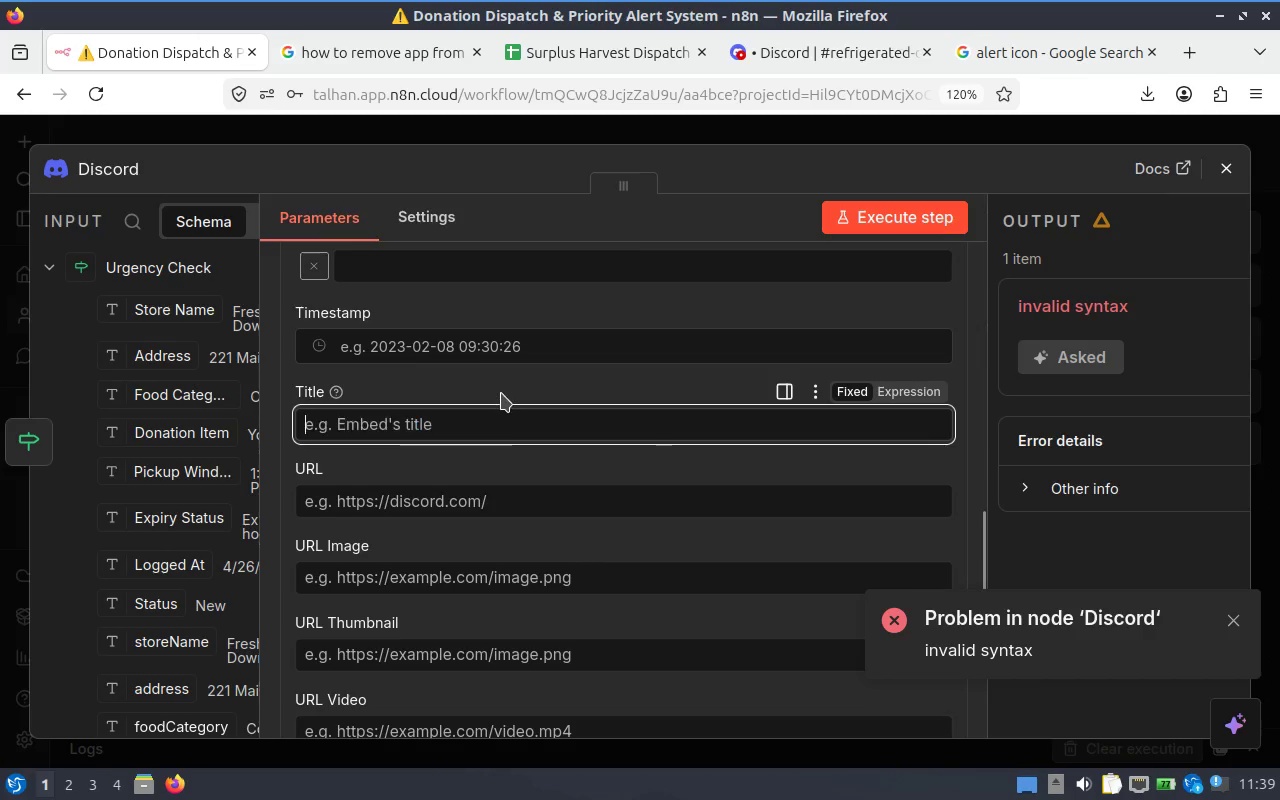 
scroll: coordinate [497, 500], scroll_direction: up, amount: 6.0
 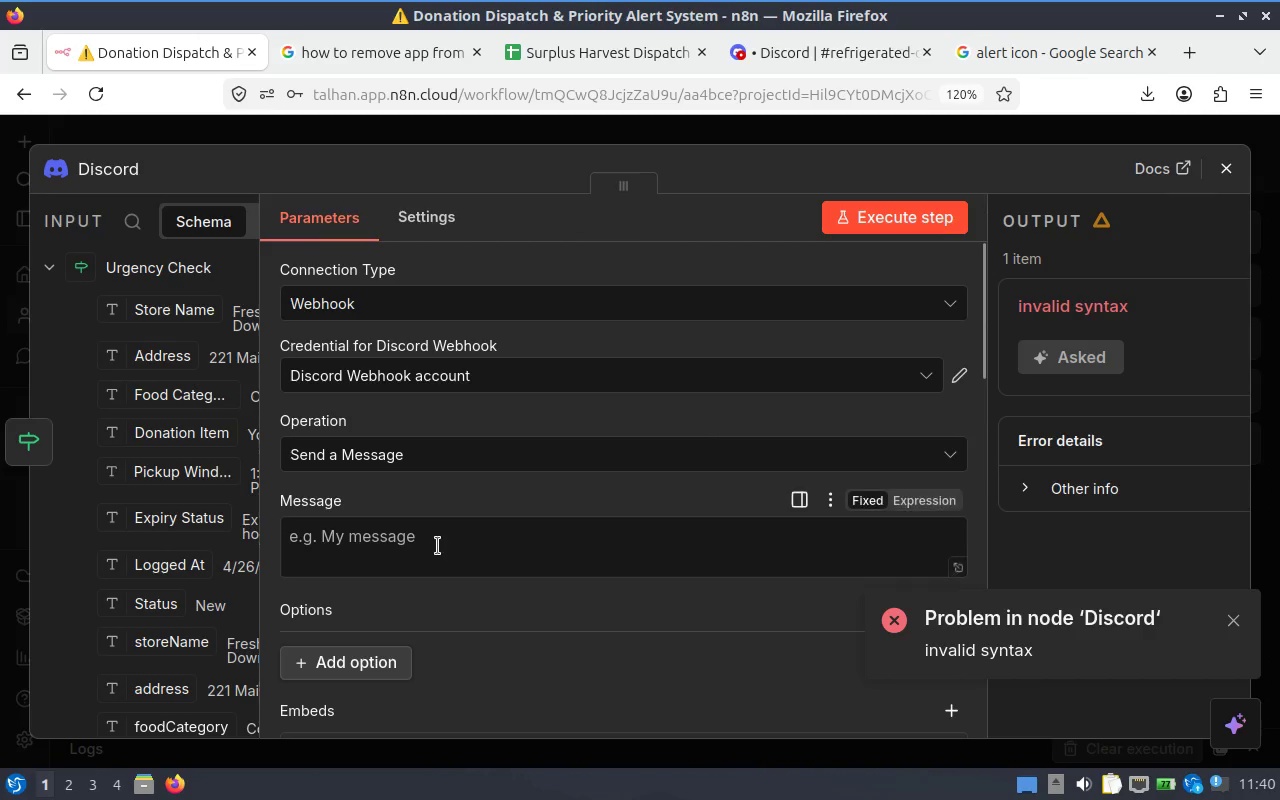 
left_click([436, 549])
 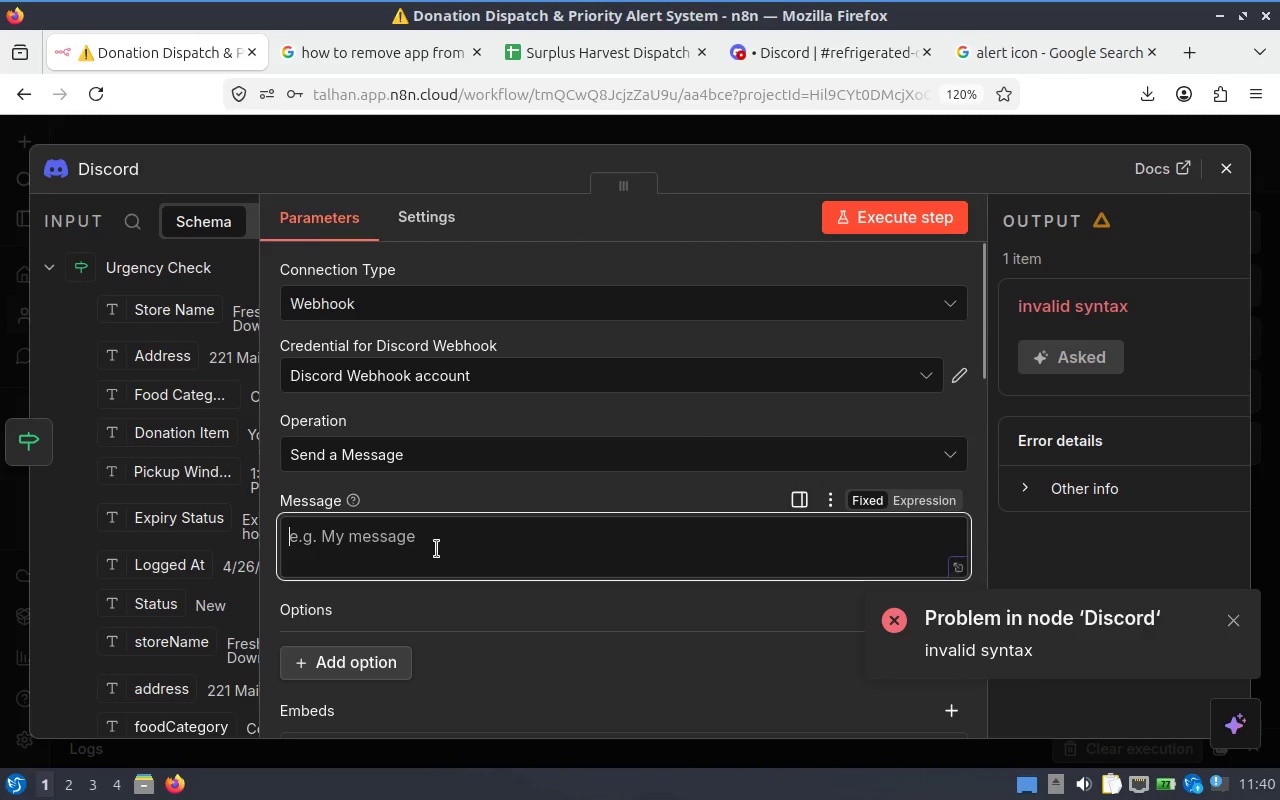 
key(Control+V)
 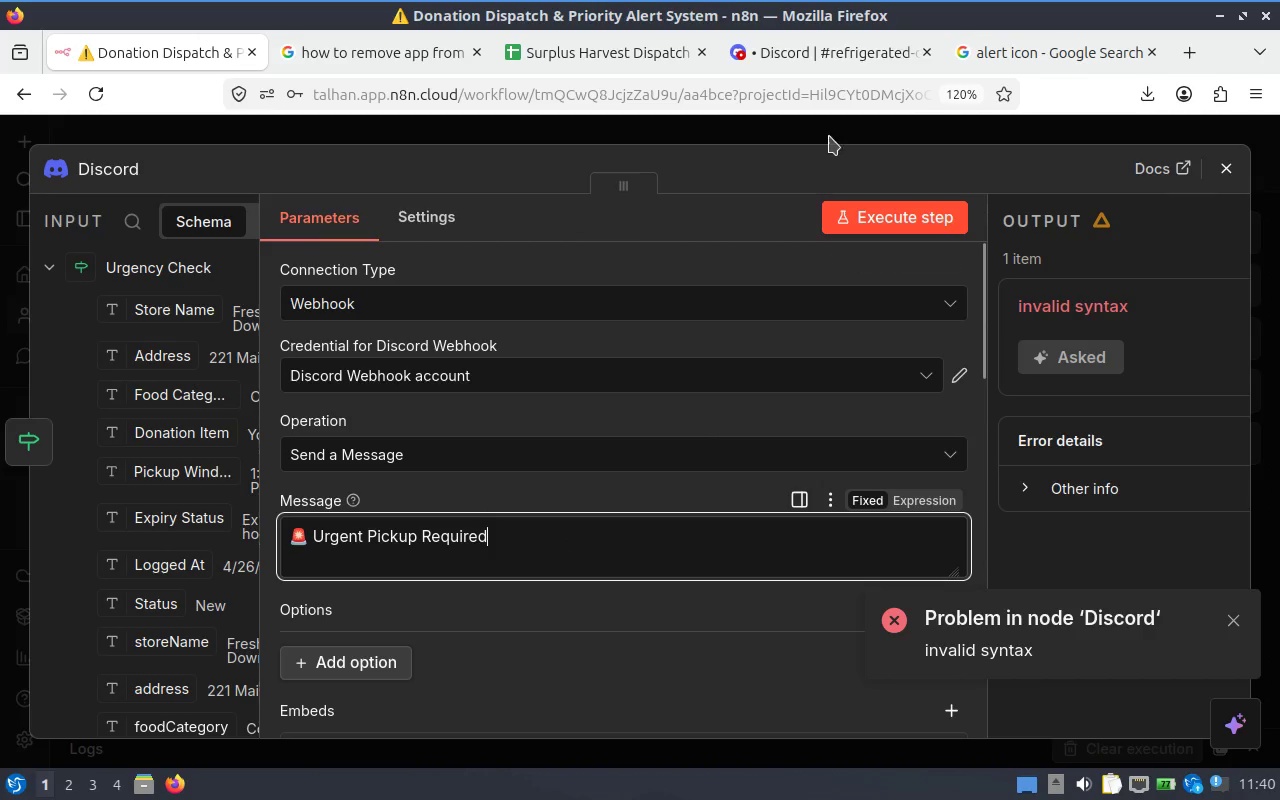 
left_click([848, 49])
 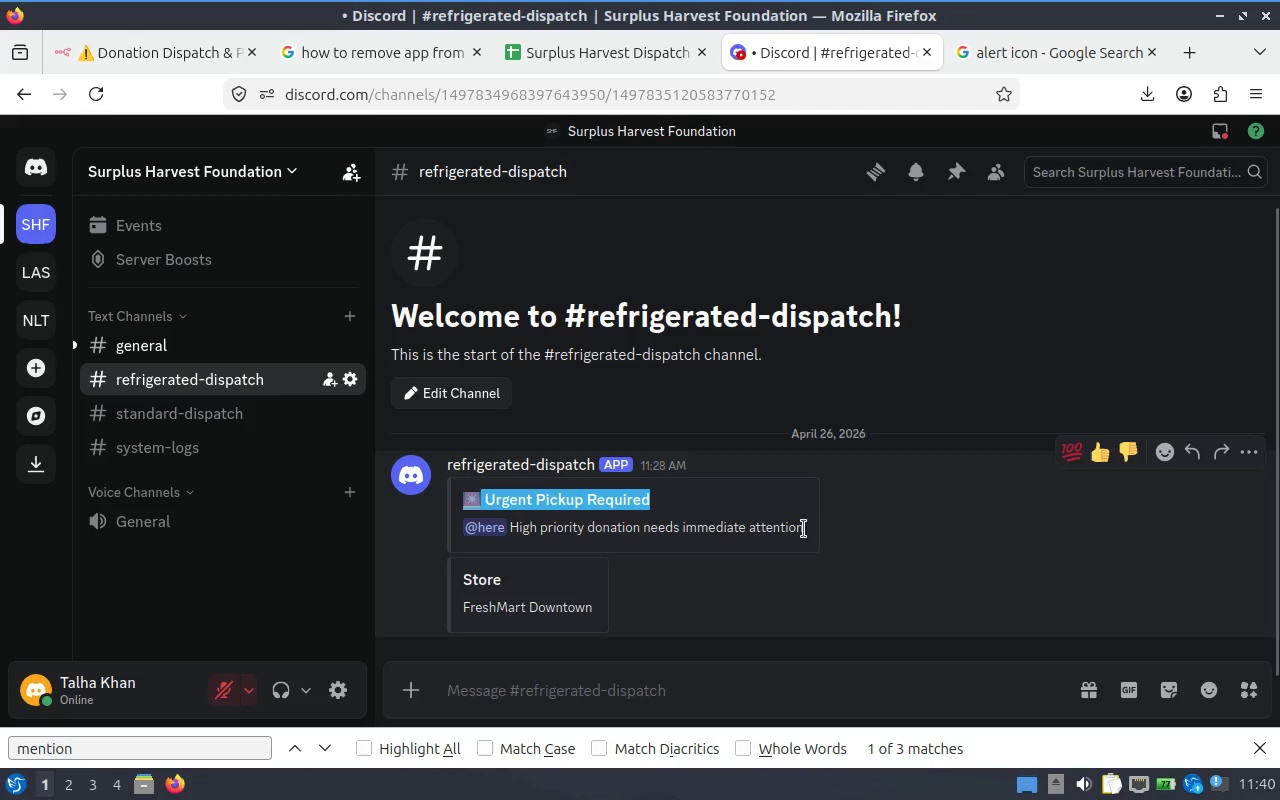 
left_click([820, 532])
 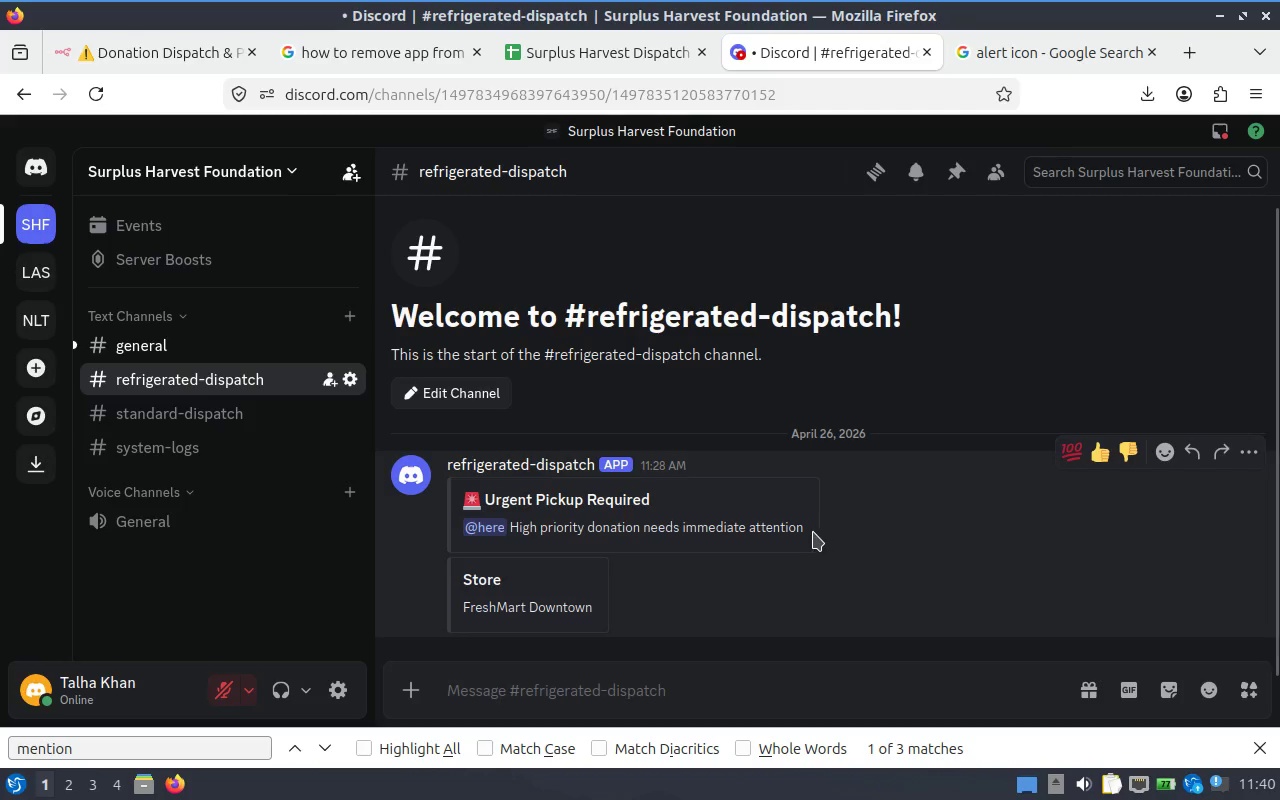 
left_click_drag(start_coordinate=[811, 532], to_coordinate=[431, 523])
 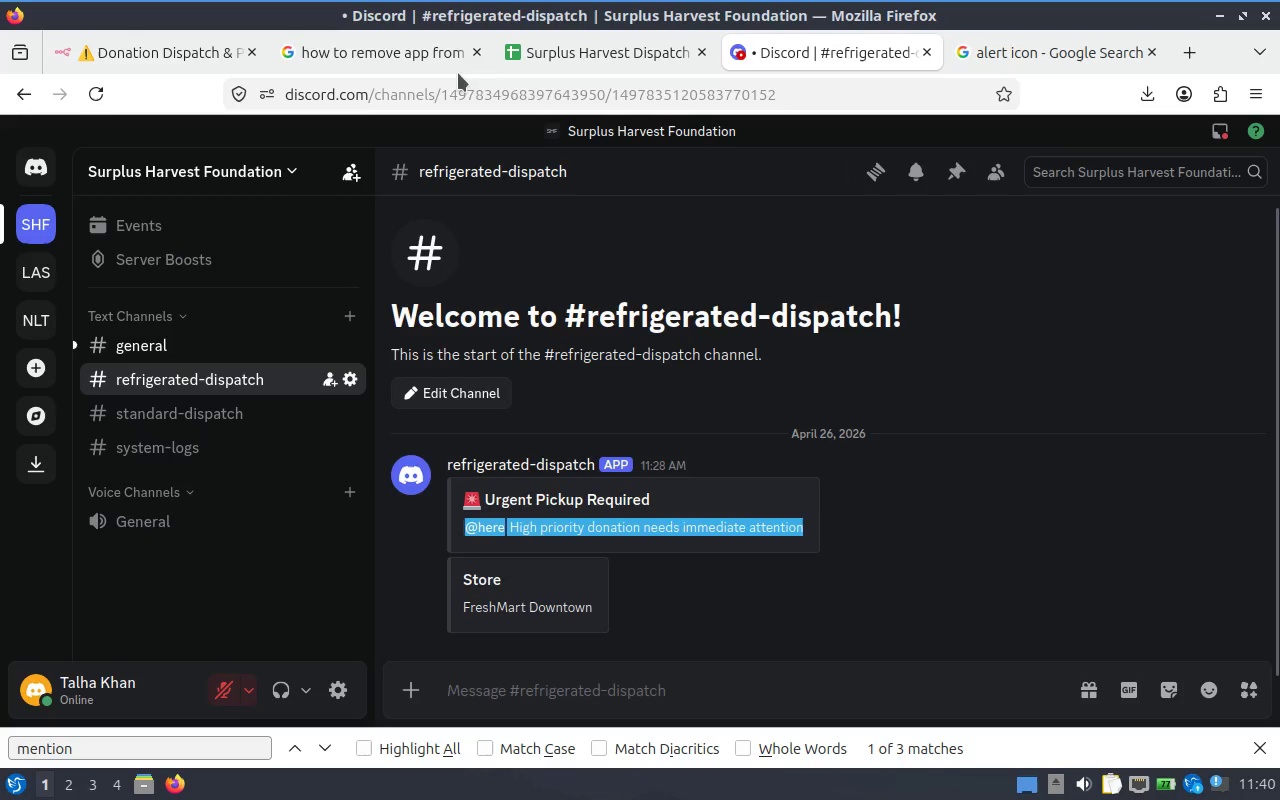 
key(Control+C)
 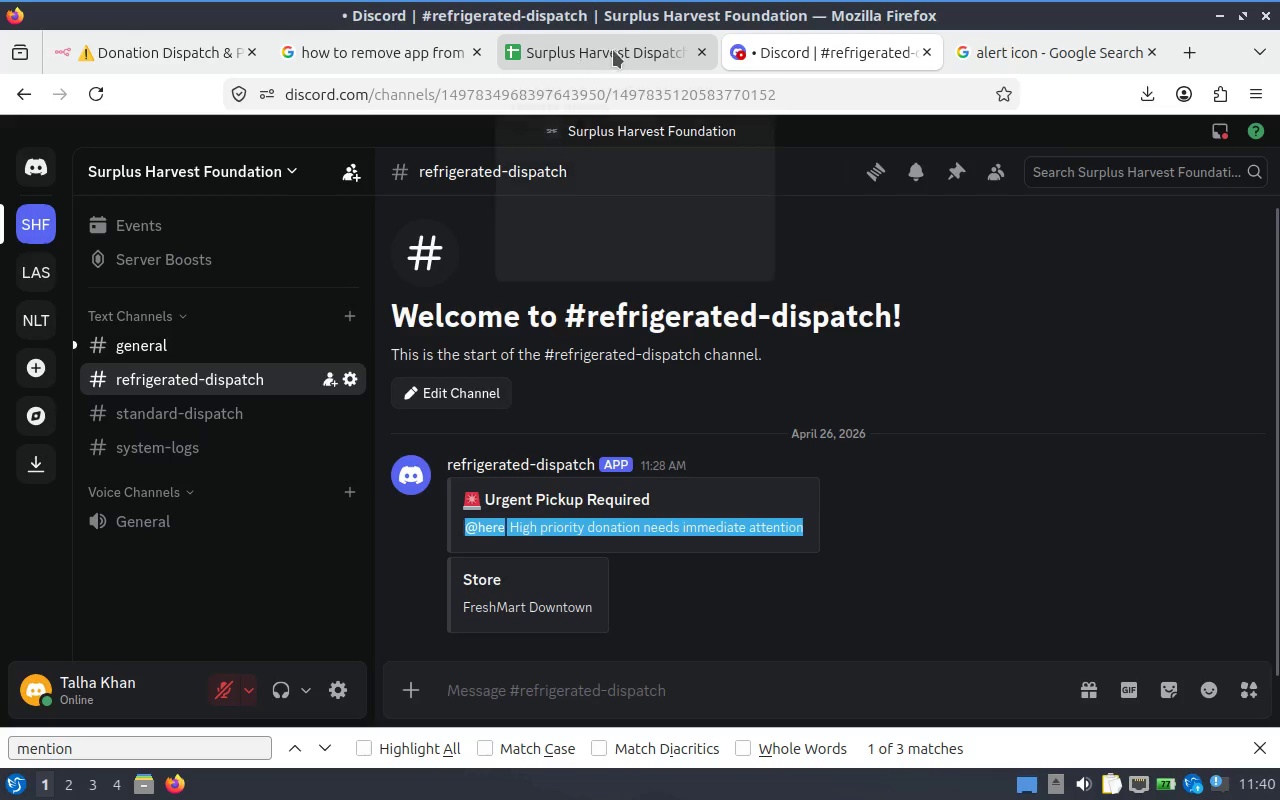 
left_click([614, 49])
 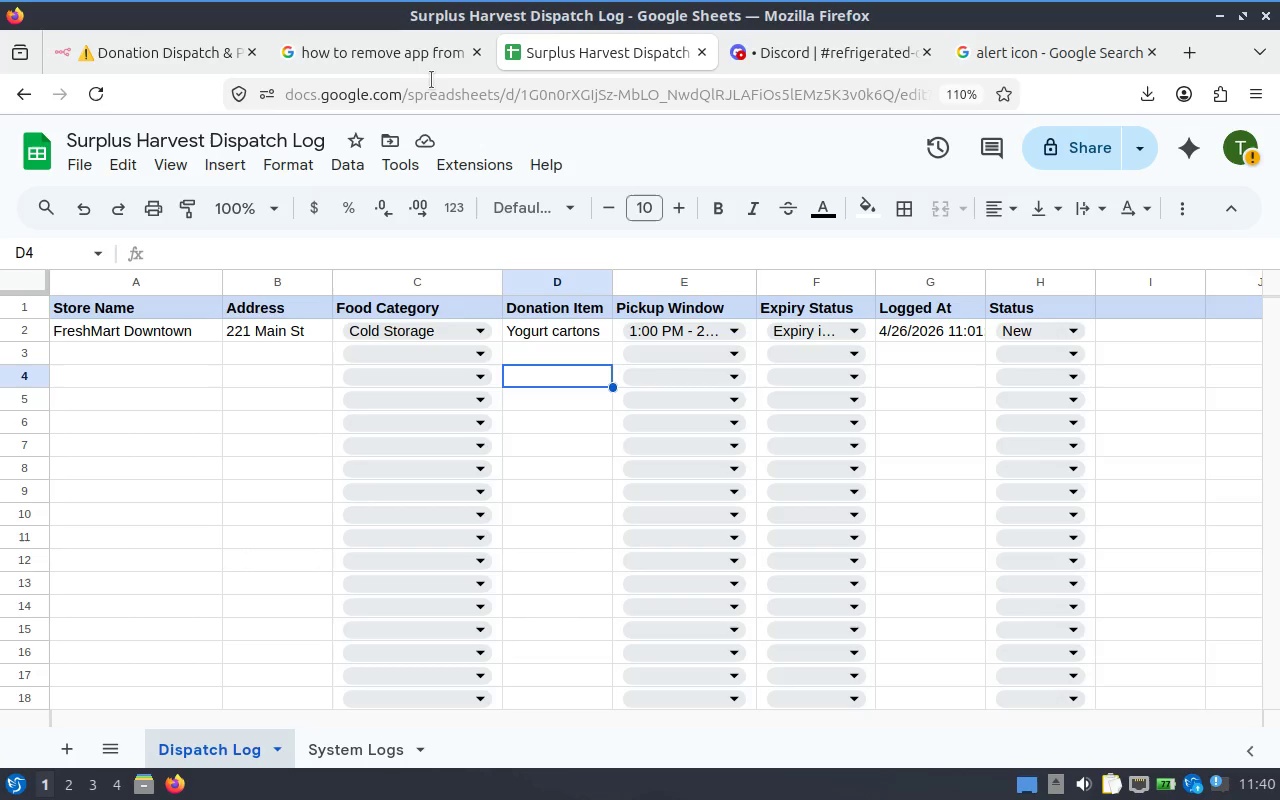 
left_click([390, 57])
 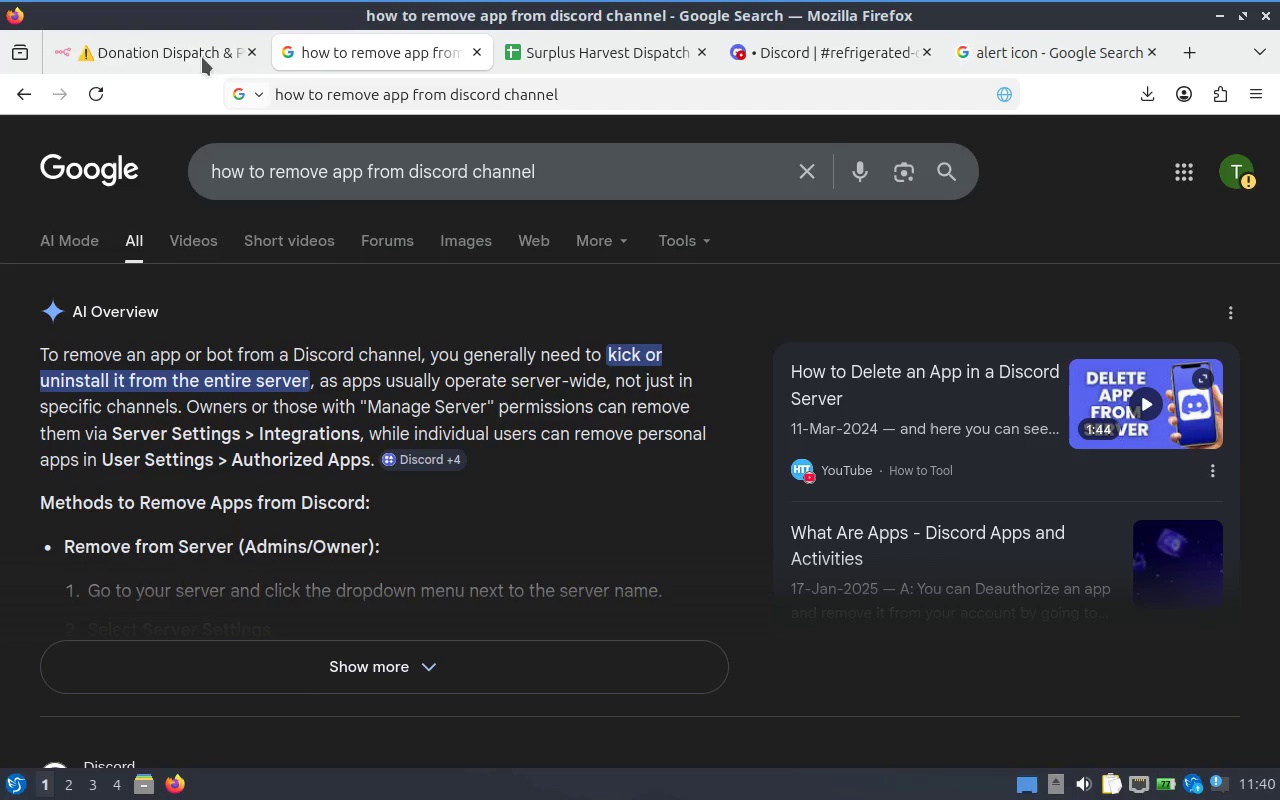 
left_click([117, 57])